 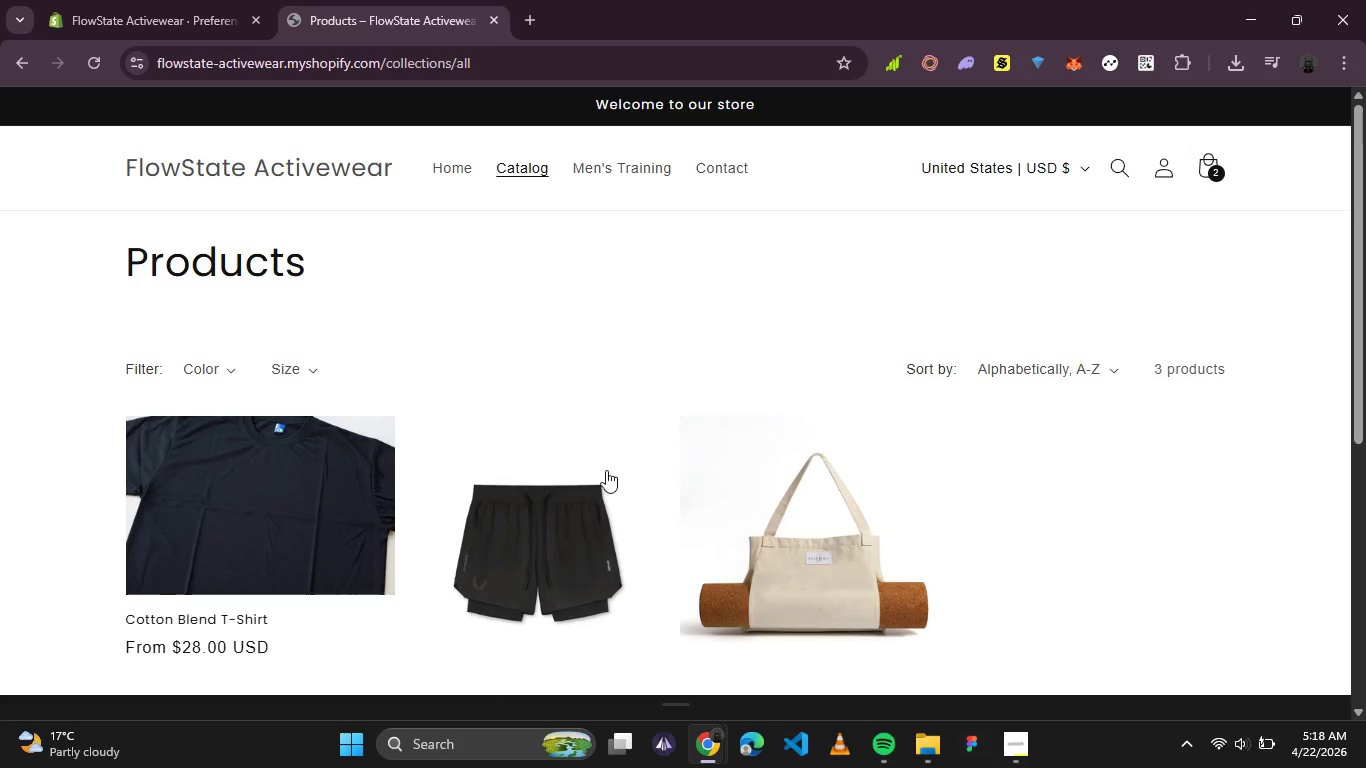 
scroll: coordinate [475, 412], scroll_direction: none, amount: 0.0
 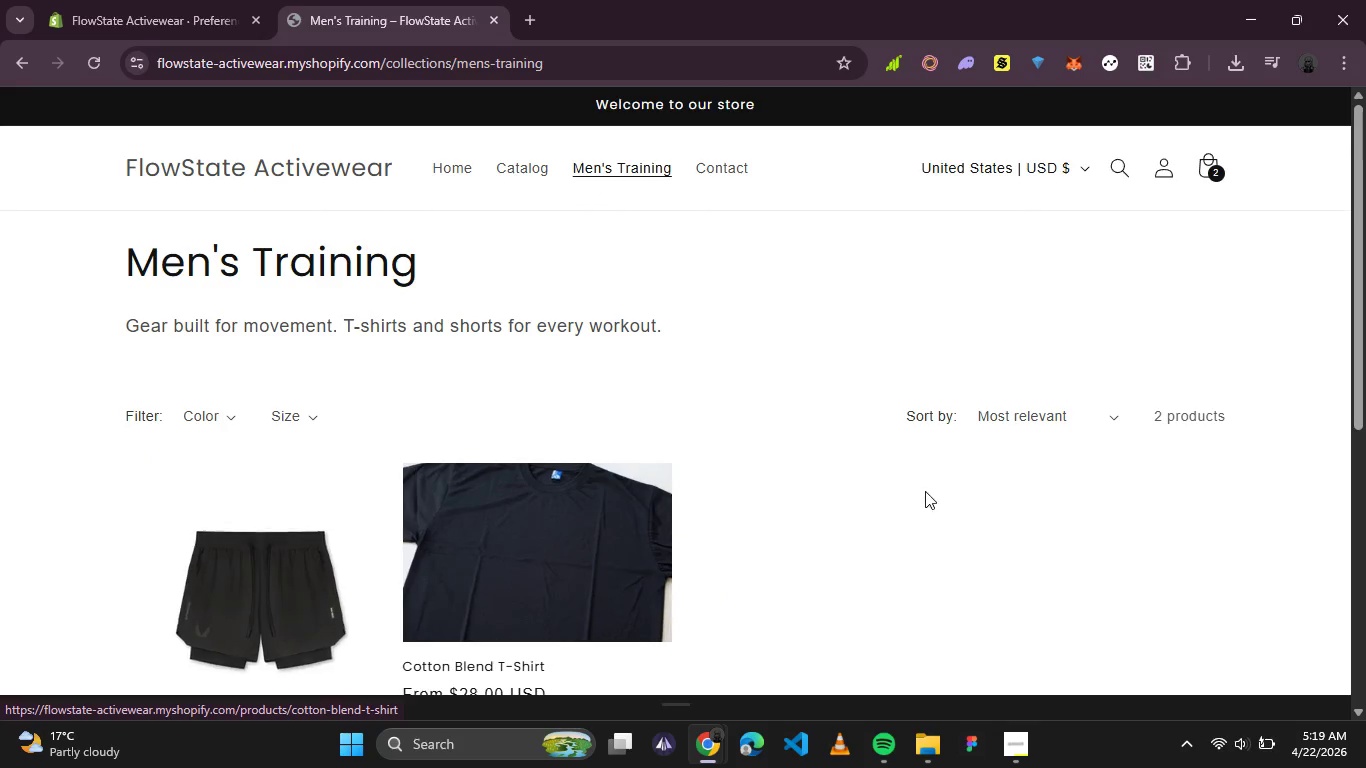 
wait(13.93)
 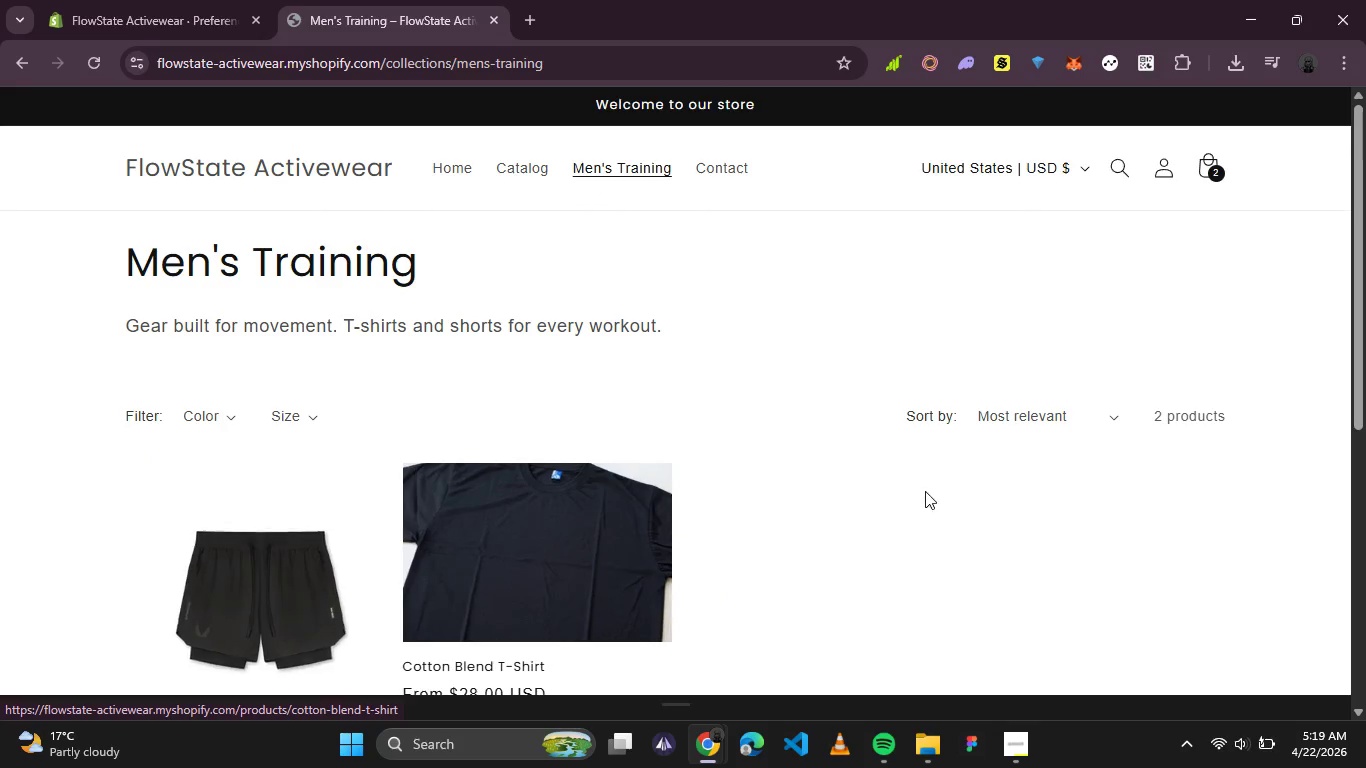 
key(PrintScreen)
 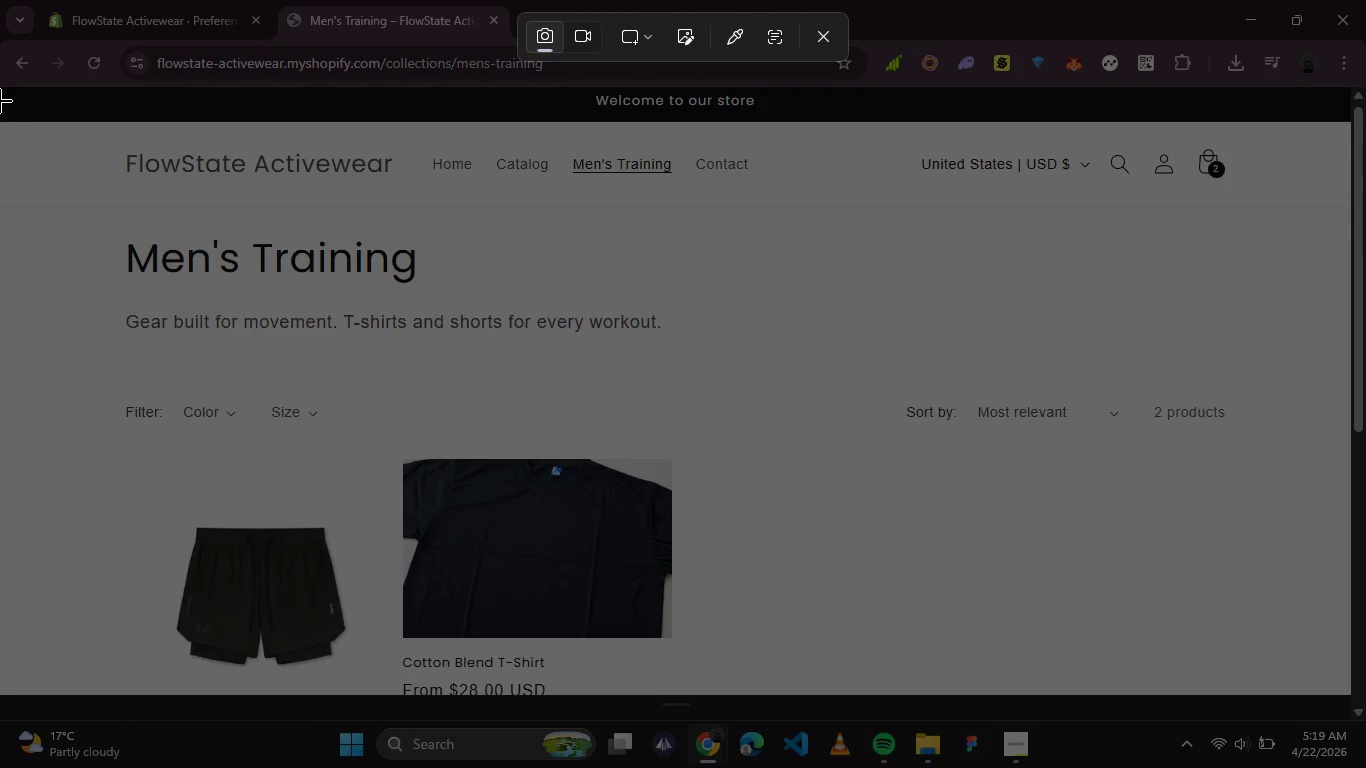 
wait(6.69)
 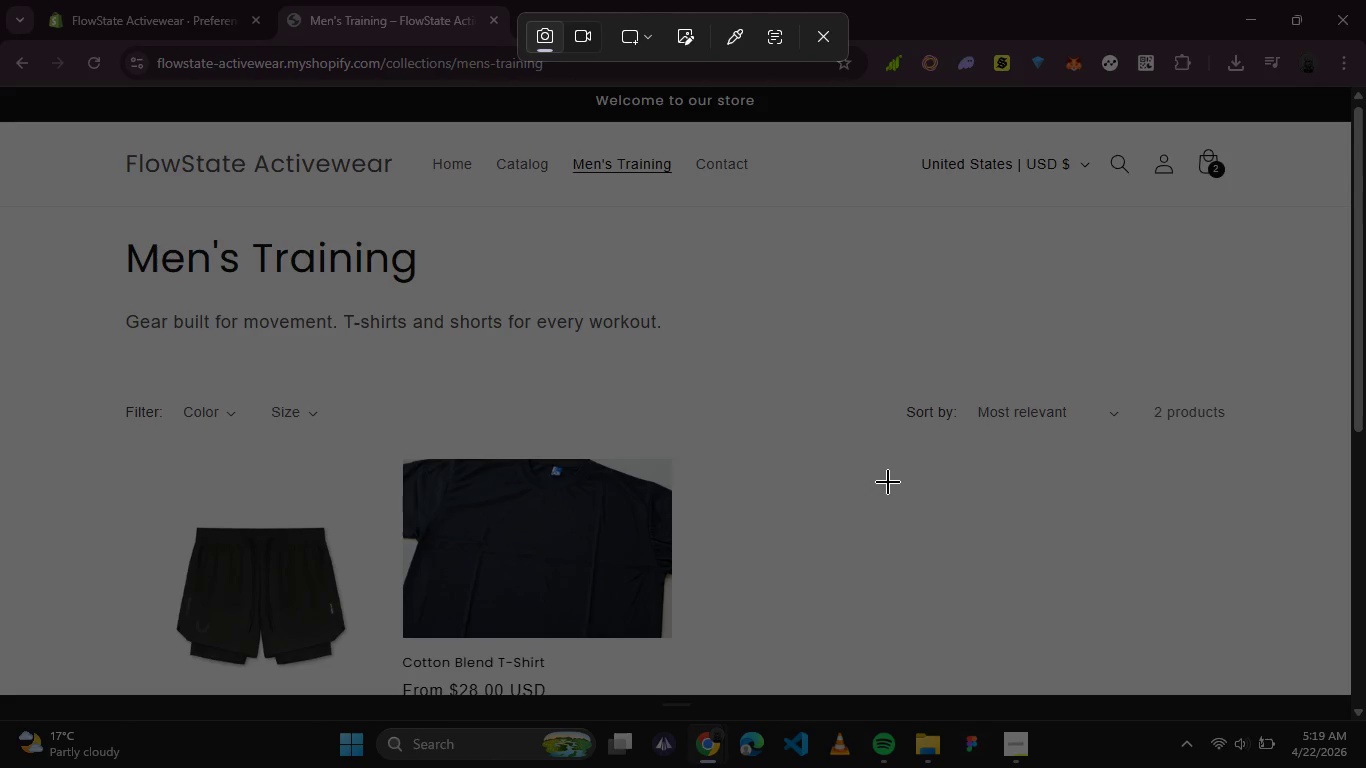 
left_click_drag(start_coordinate=[0, 90], to_coordinate=[0, 355])
 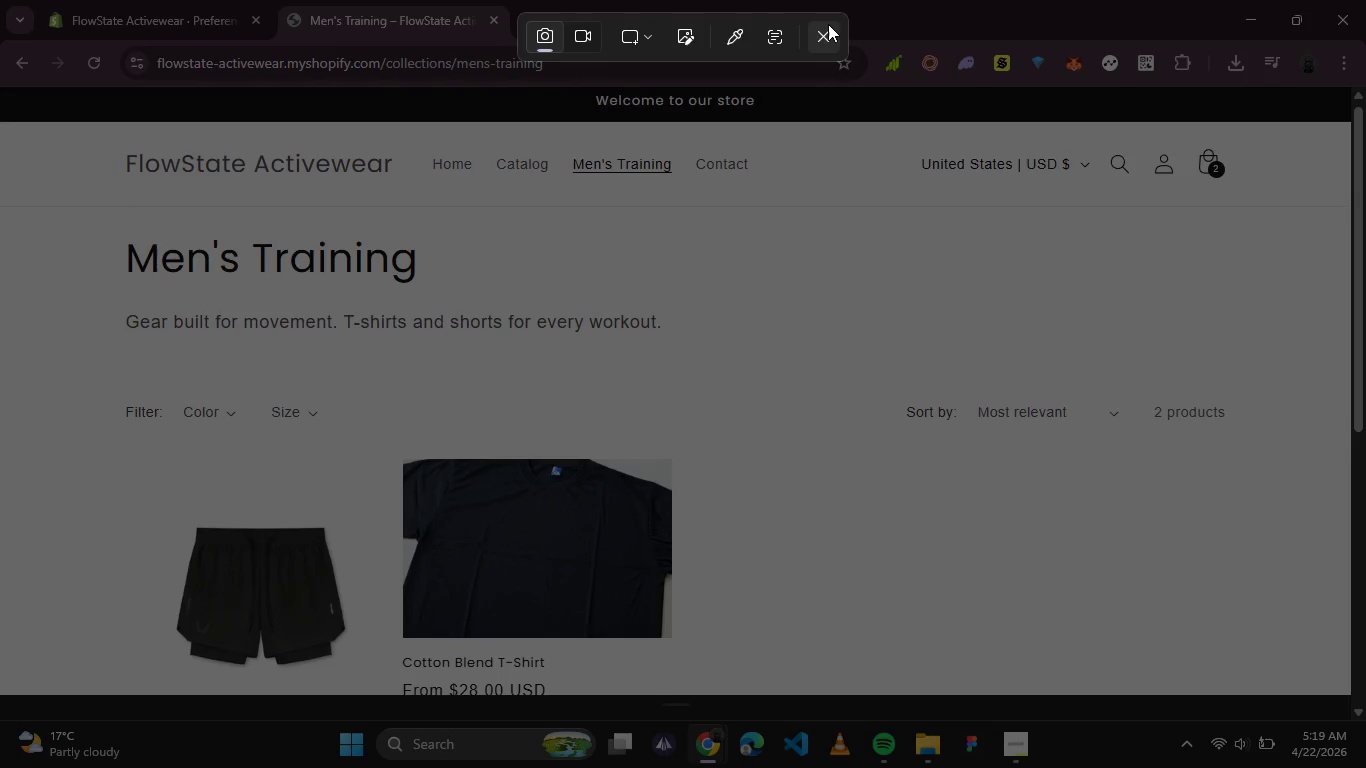 
left_click([828, 24])
 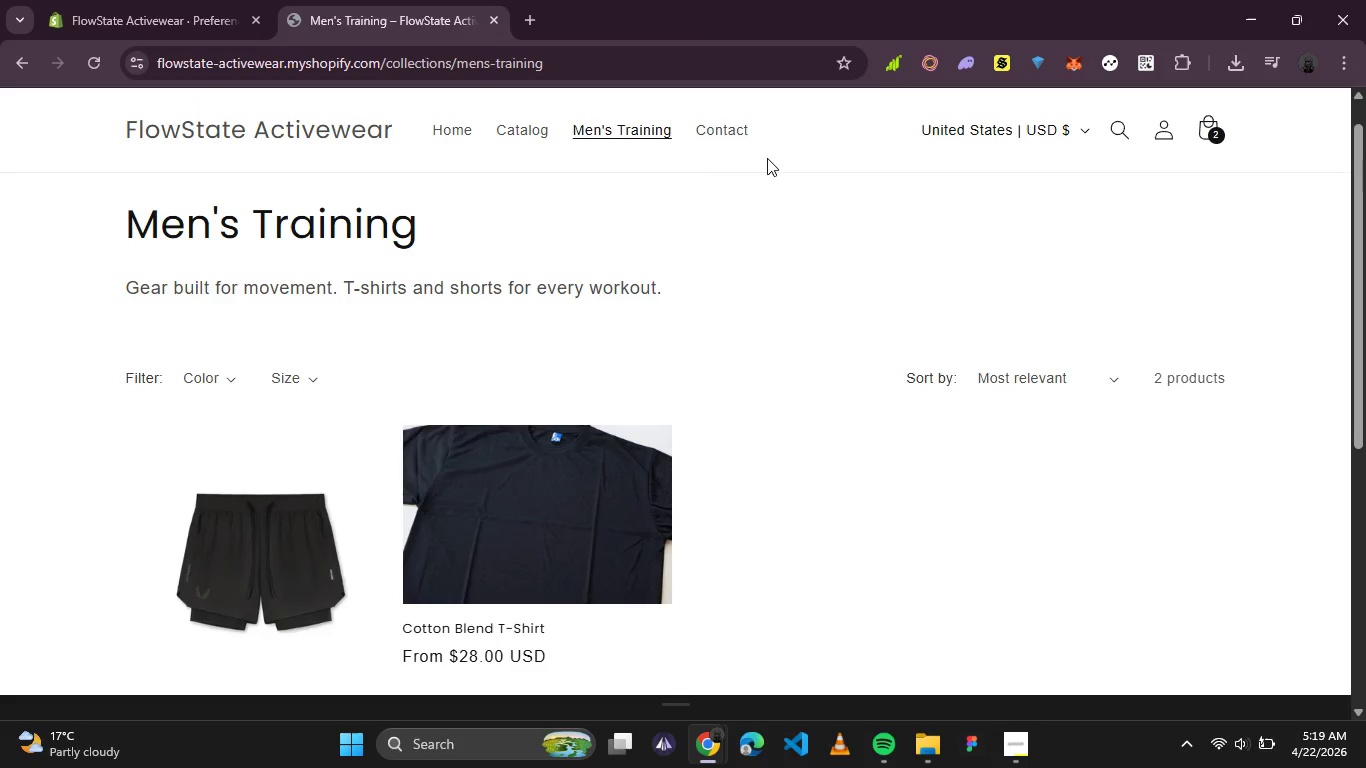 
wait(6.56)
 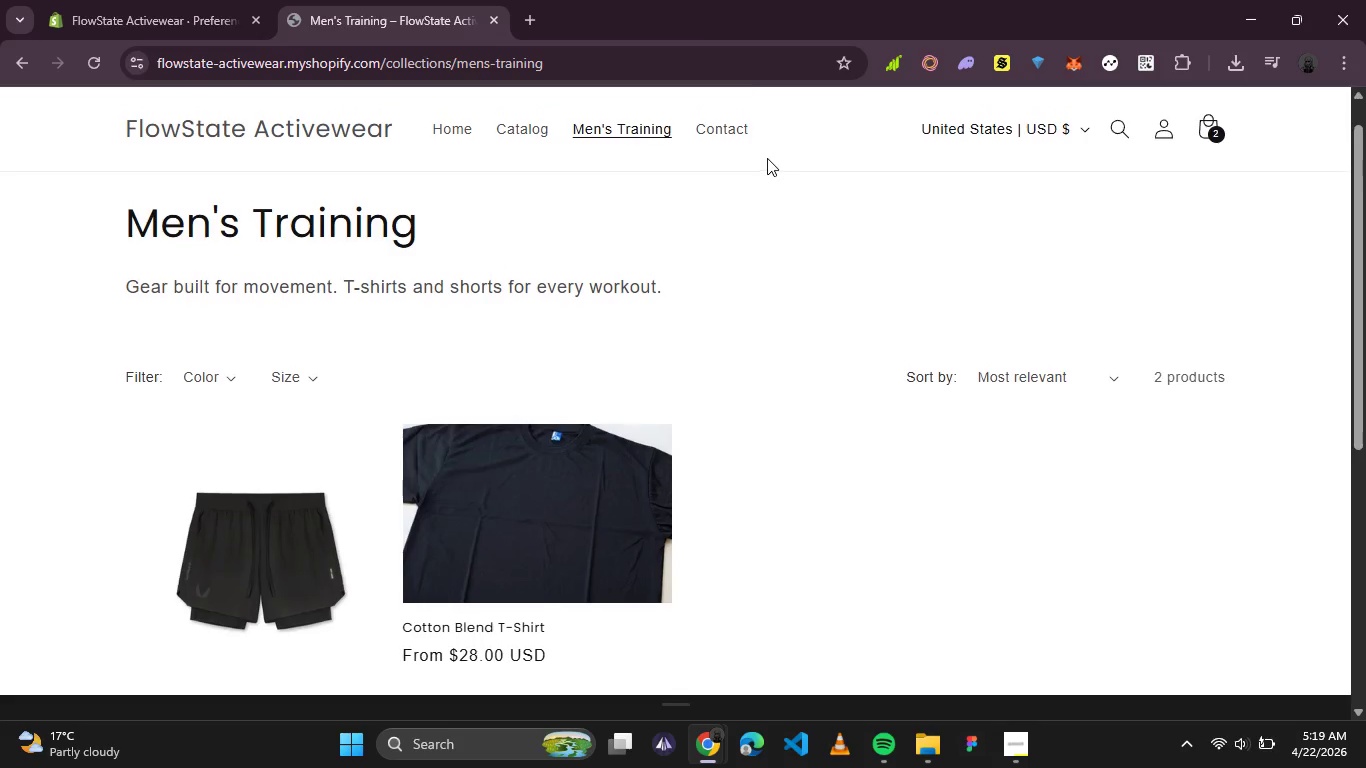 
key(PrintScreen)
 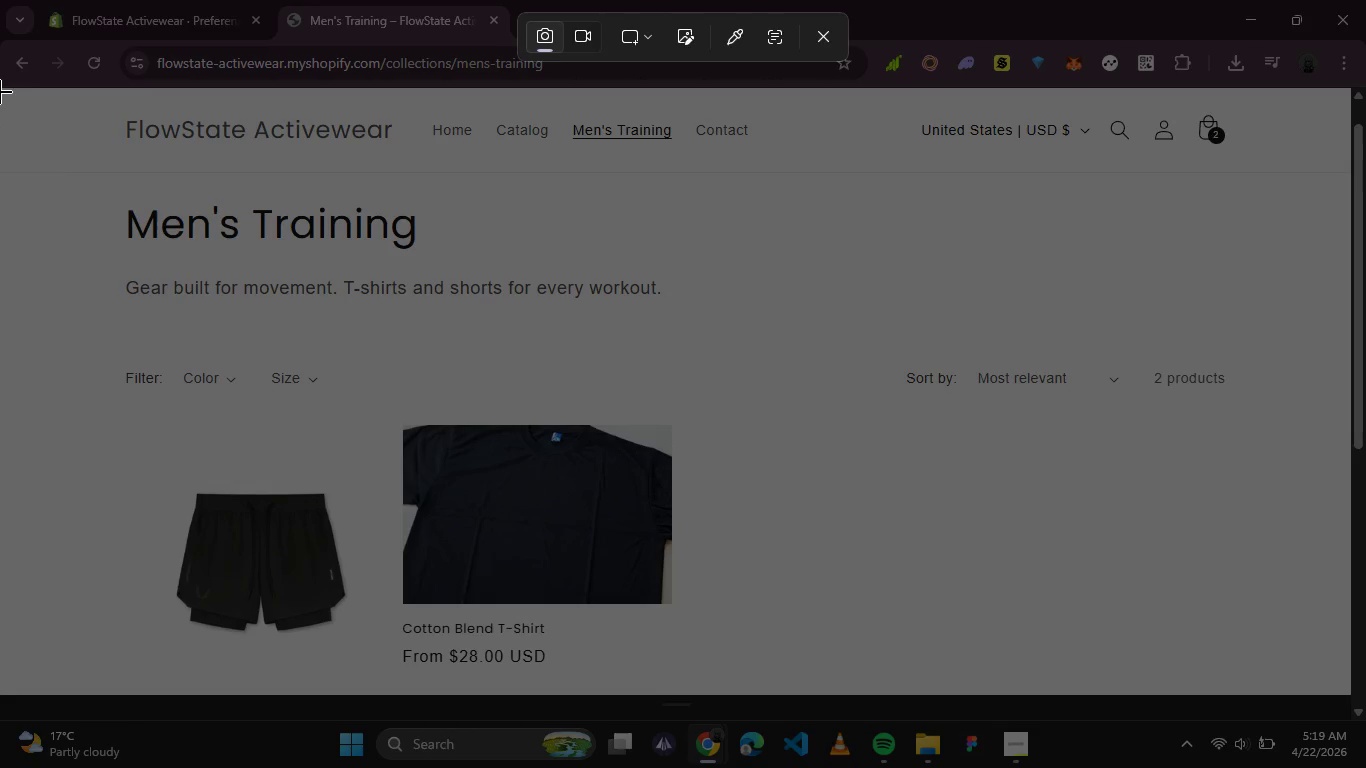 
left_click_drag(start_coordinate=[0, 89], to_coordinate=[1351, 691])
 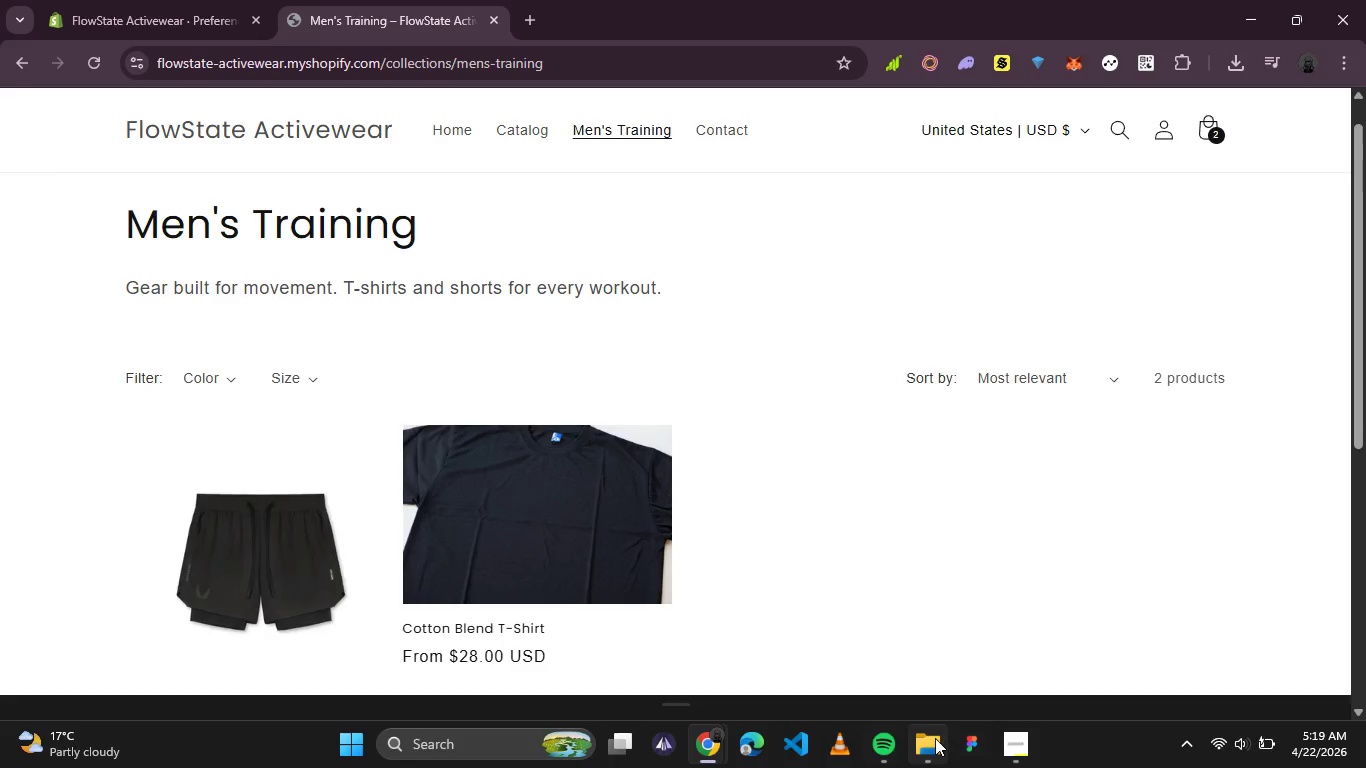 
left_click([935, 738])
 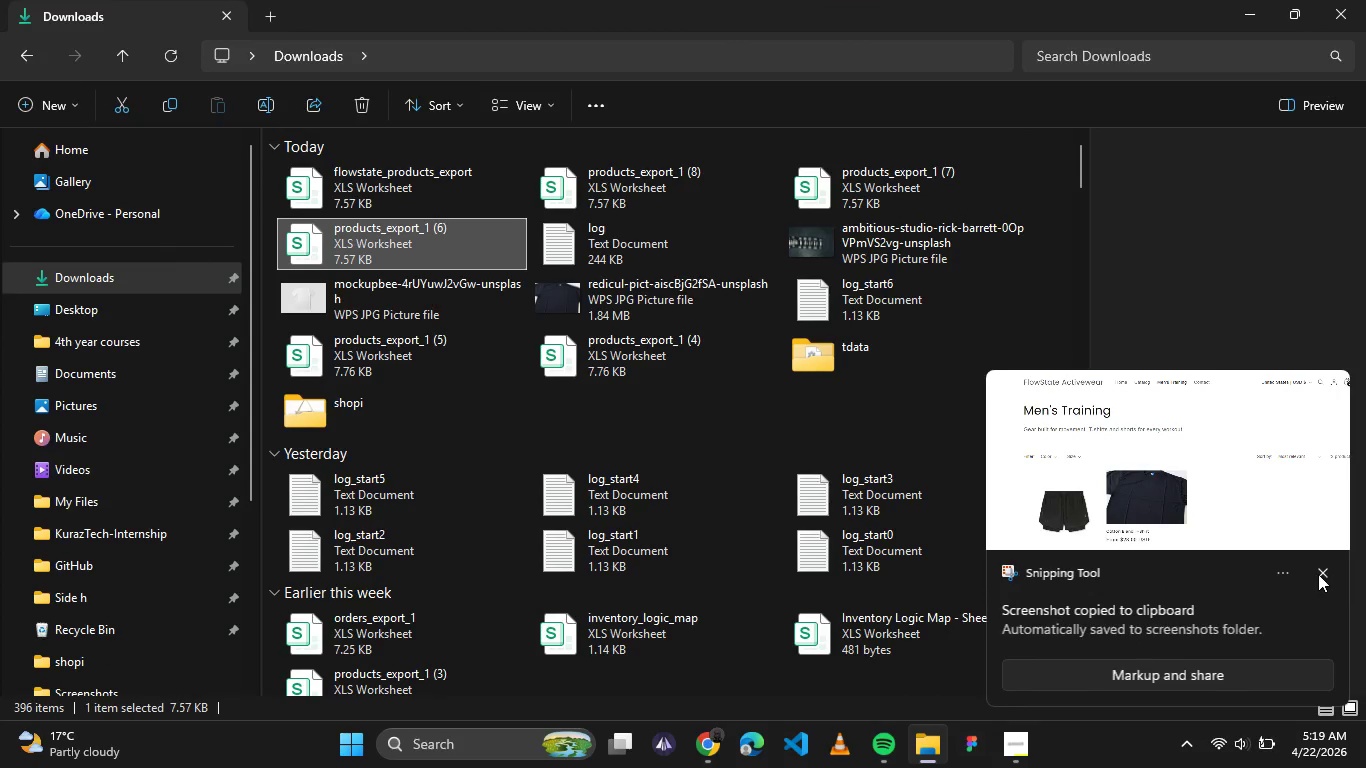 
left_click([1318, 574])
 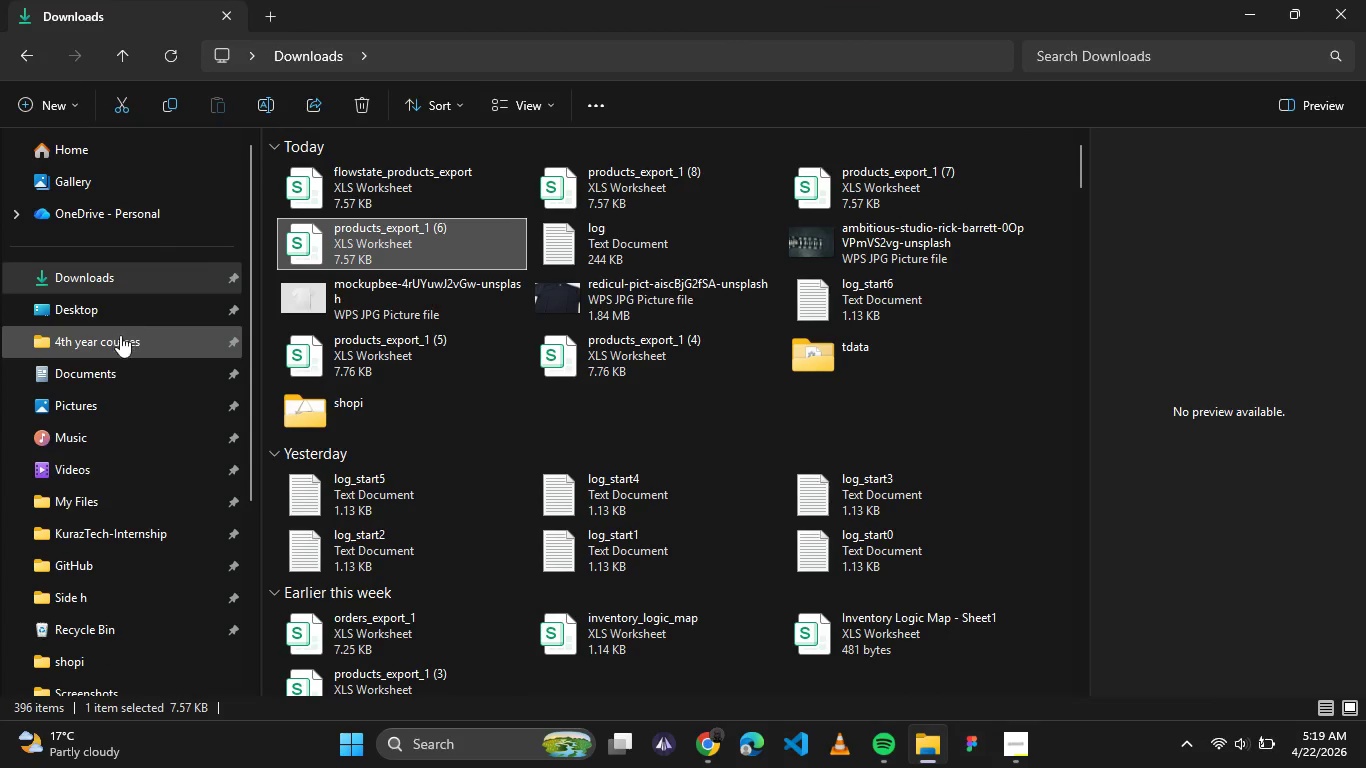 
left_click([112, 371])
 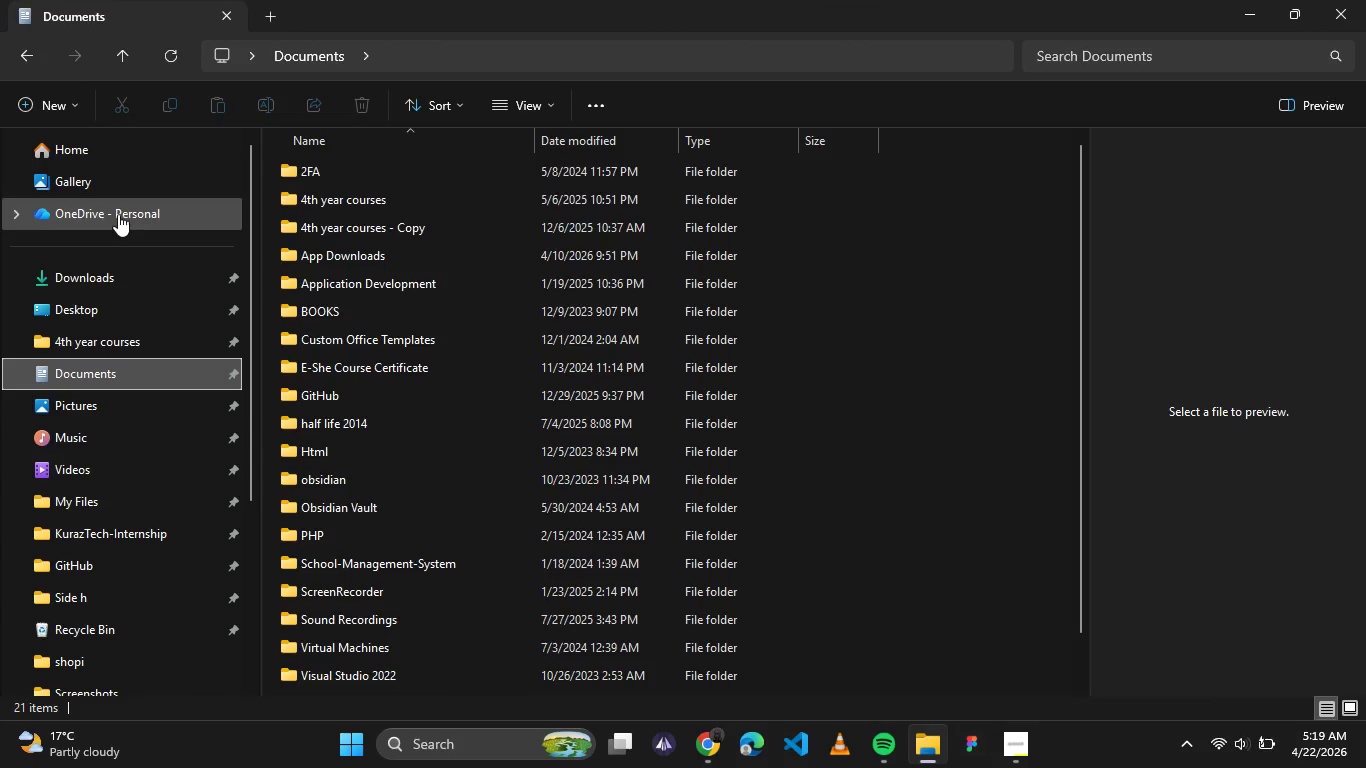 
left_click([119, 406])
 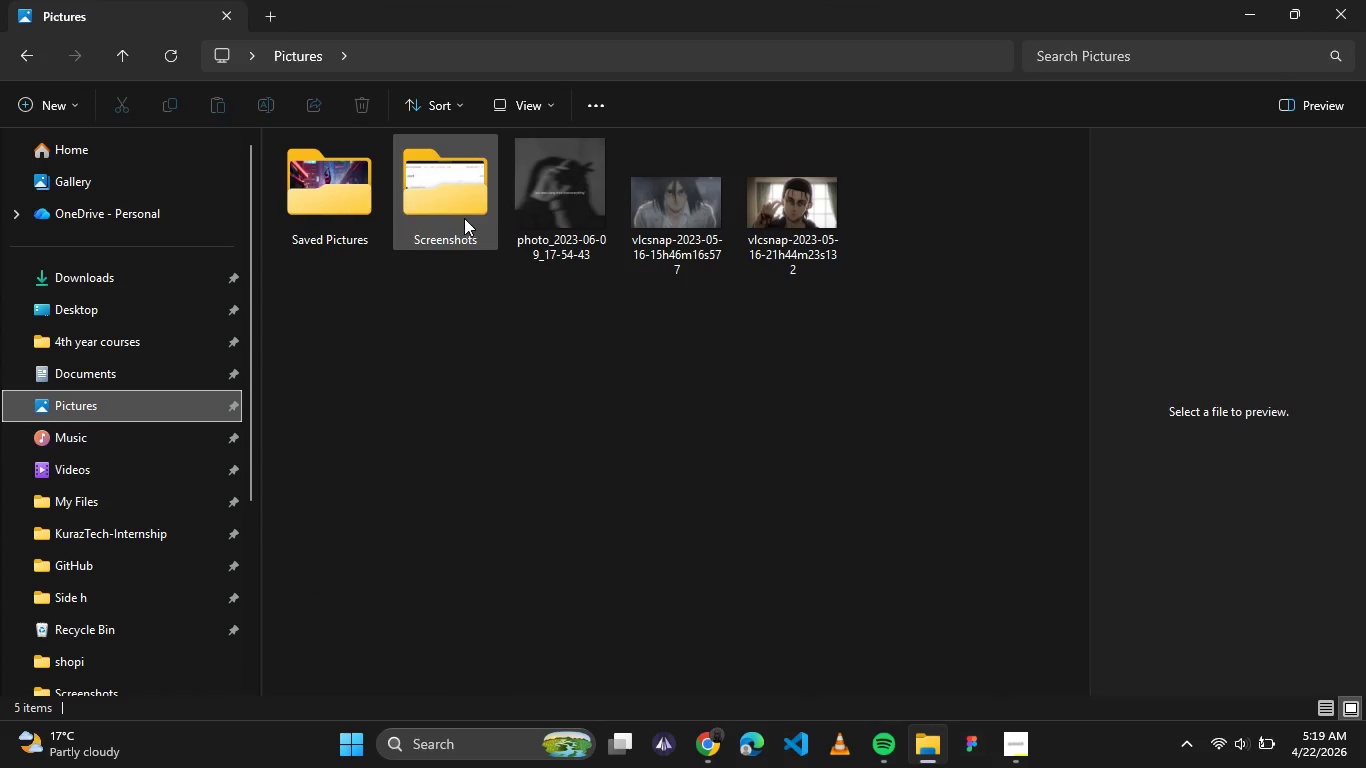 
double_click([464, 218])
 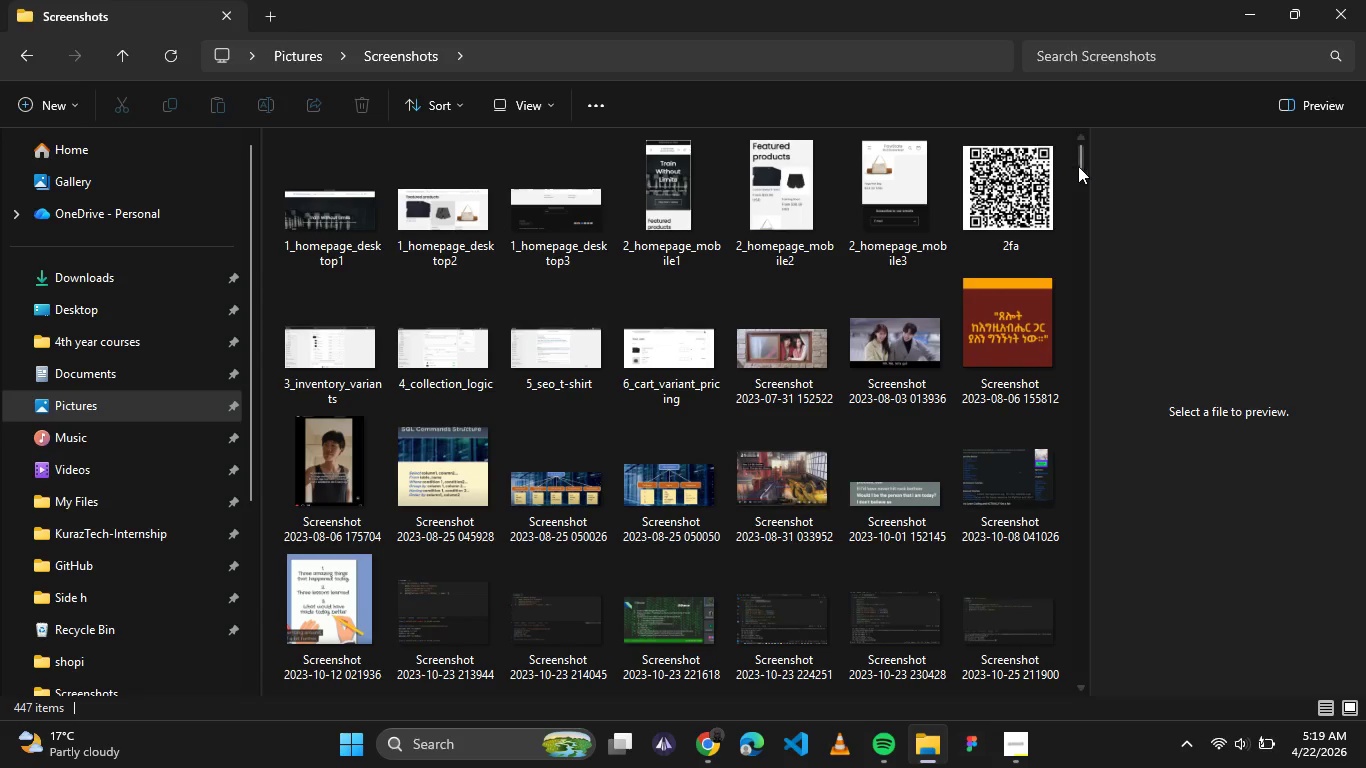 
left_click_drag(start_coordinate=[1078, 165], to_coordinate=[1089, 686])
 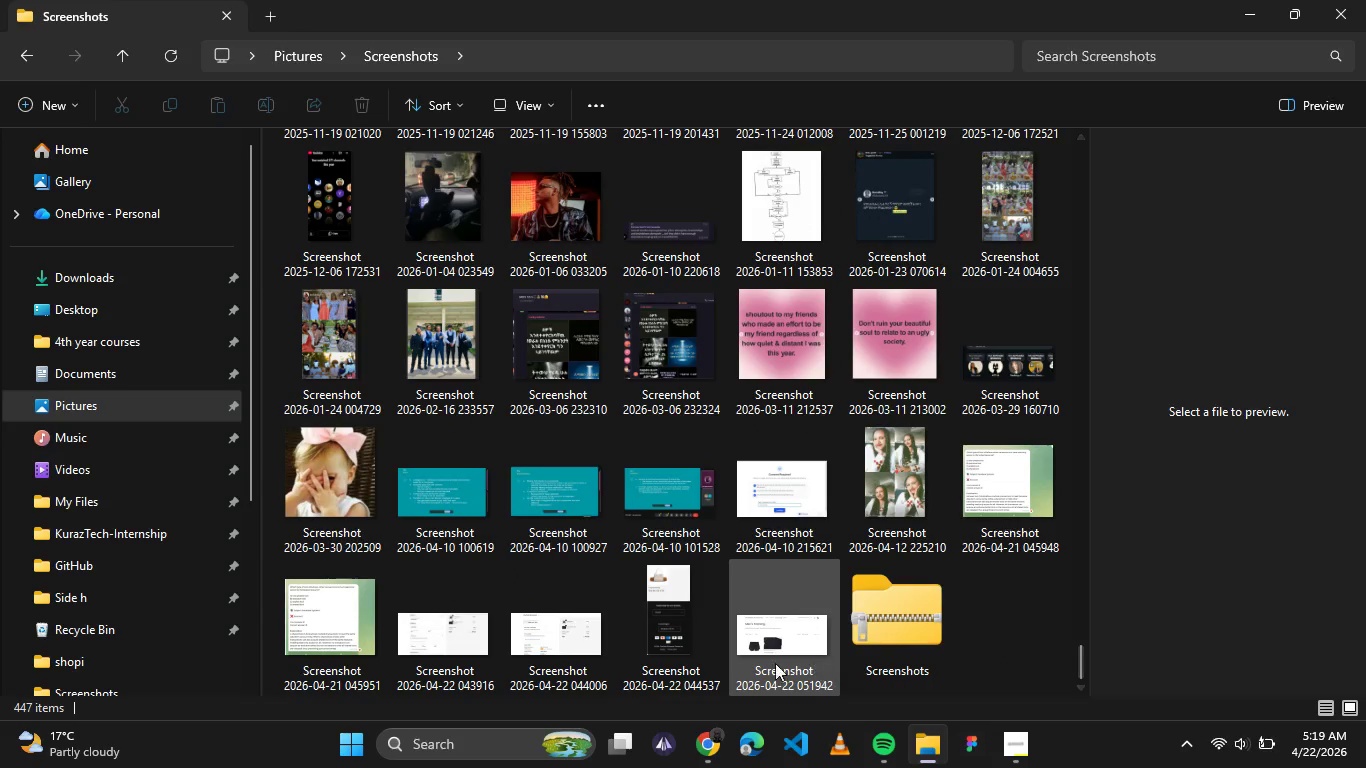 
mouse_move([797, 654])
 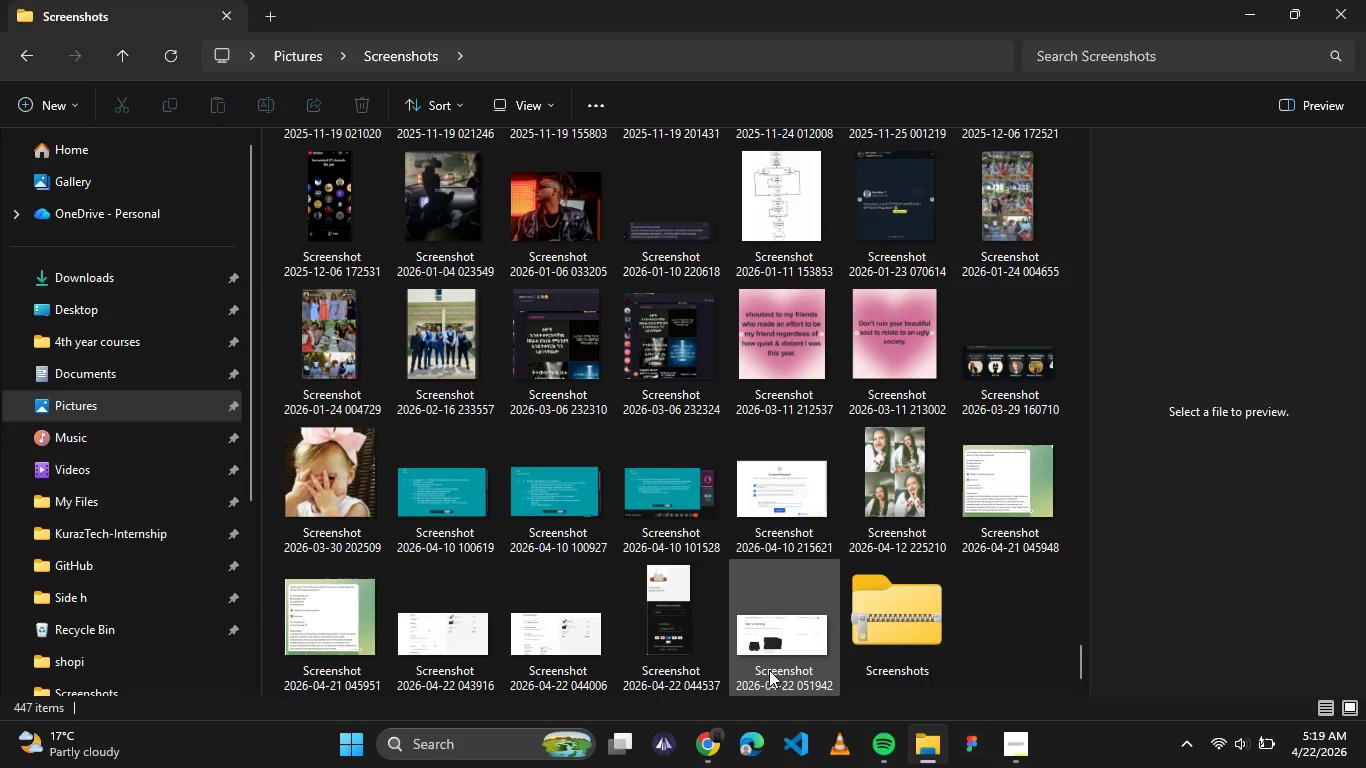 
left_click([763, 664])
 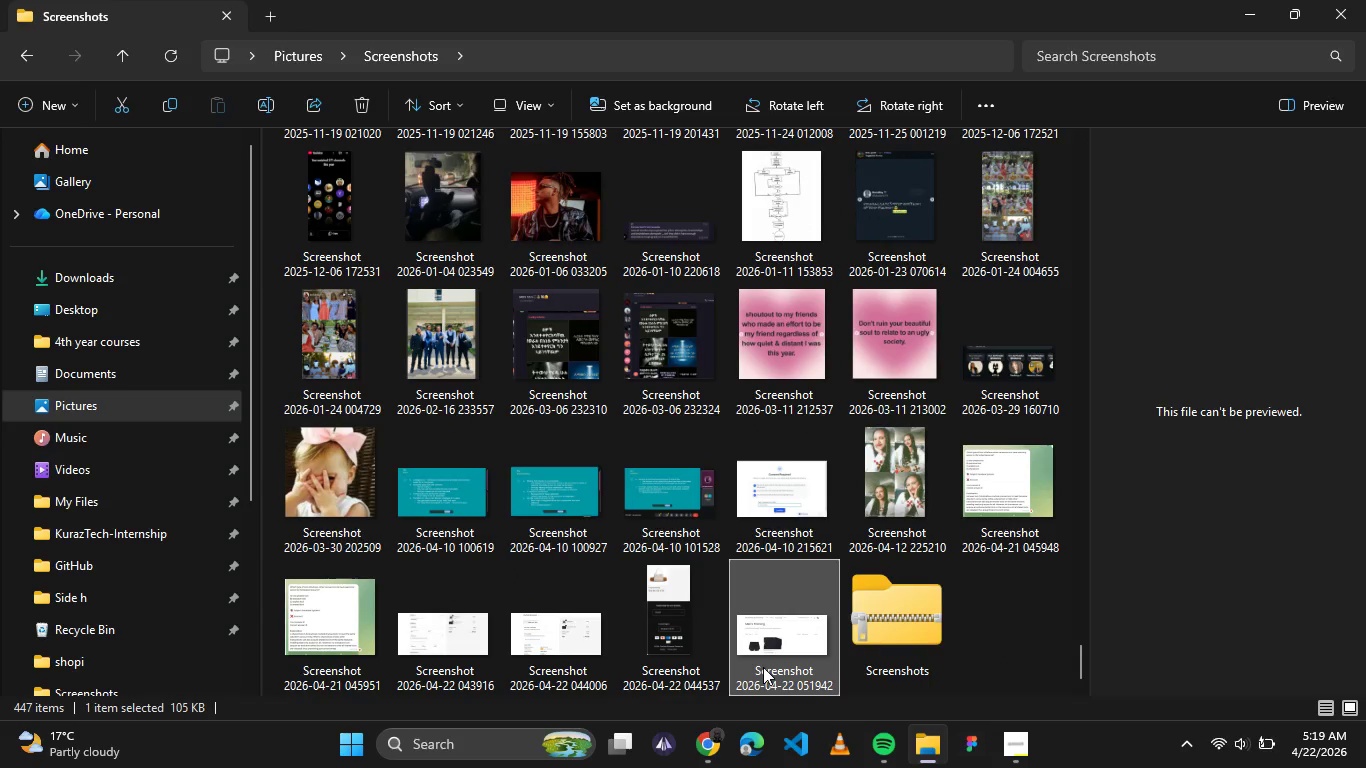 
left_click([763, 667])
 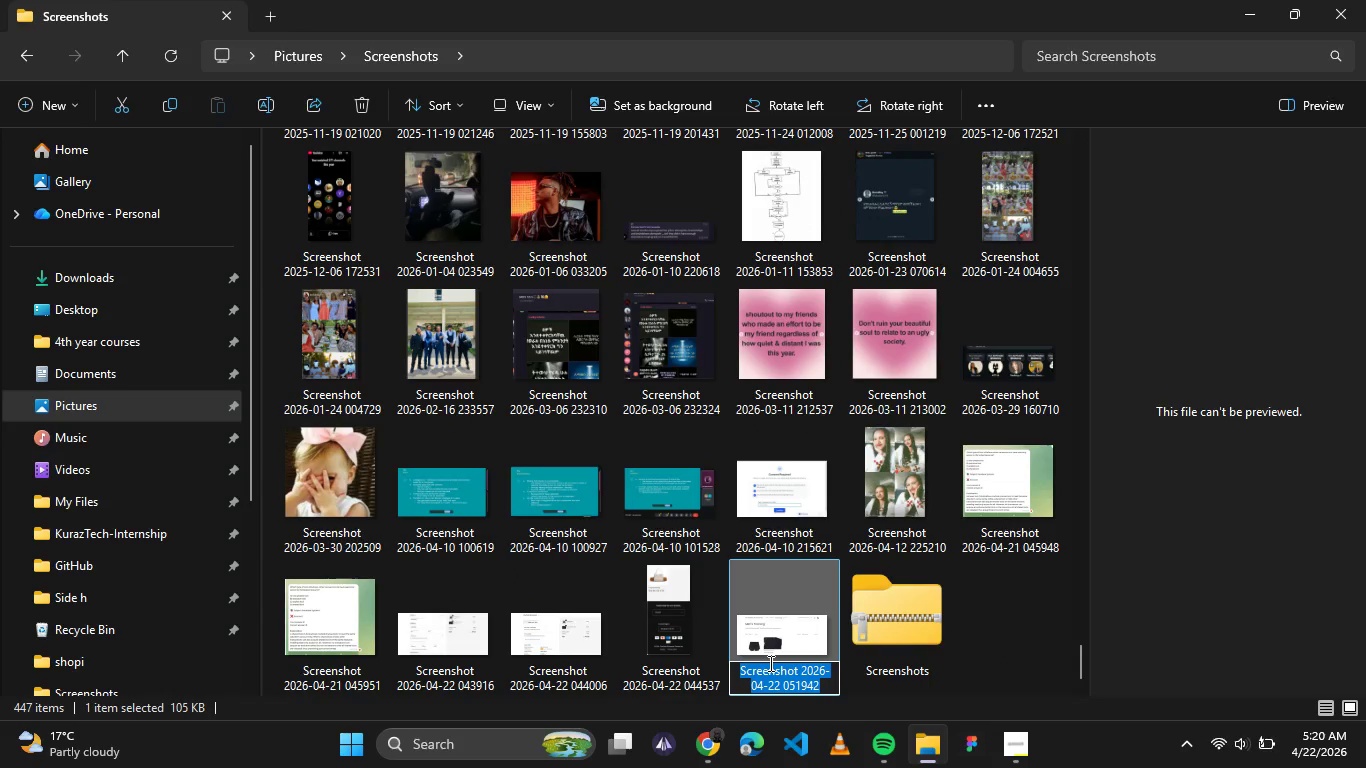 
type(search_filter_)
 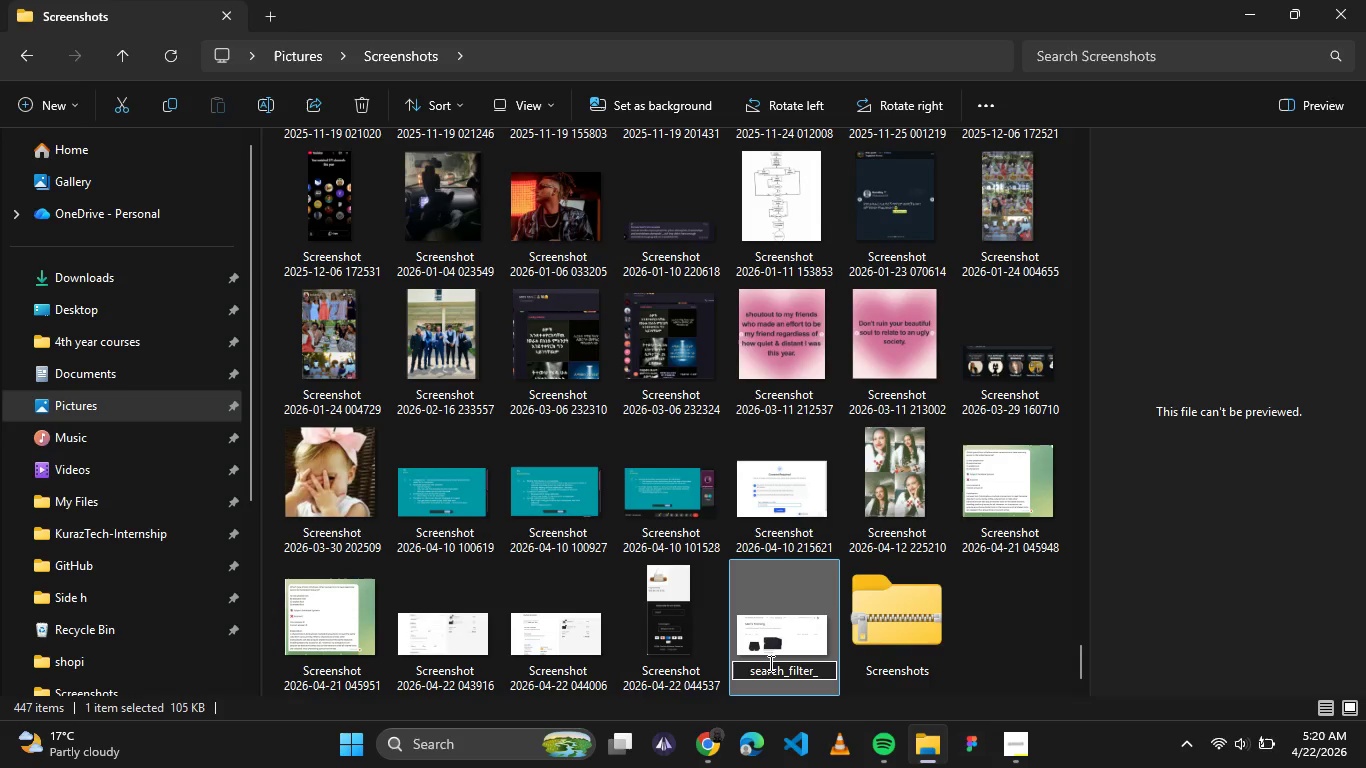 
wait(21.42)
 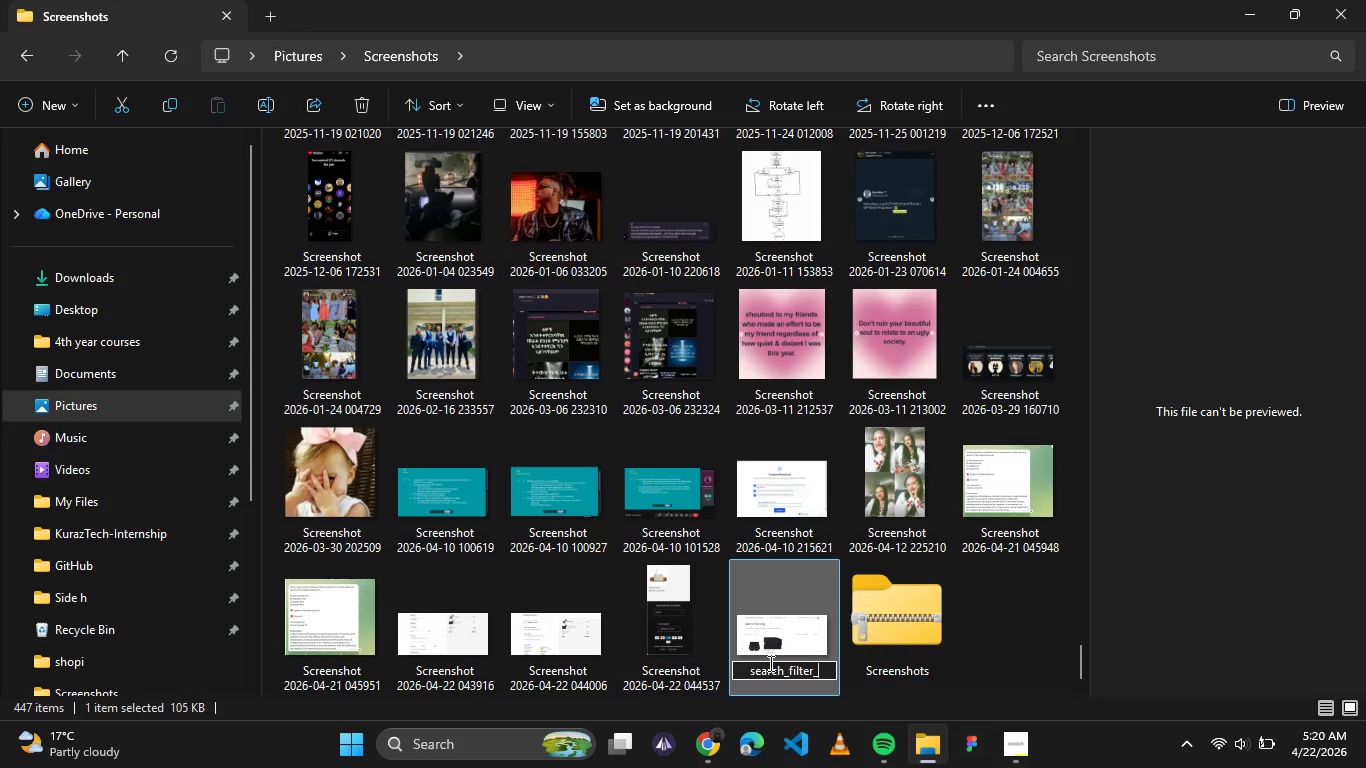 
type(by size and color)
 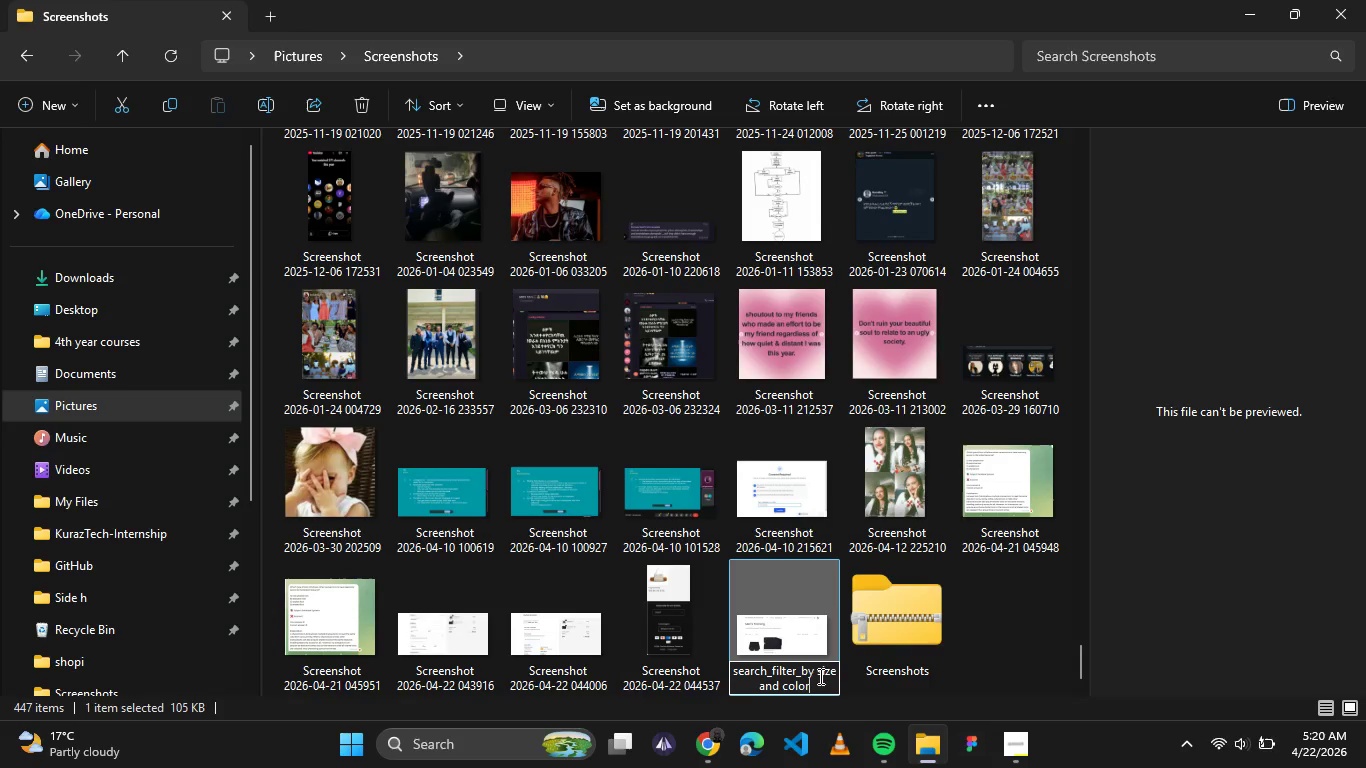 
left_click([823, 676])
 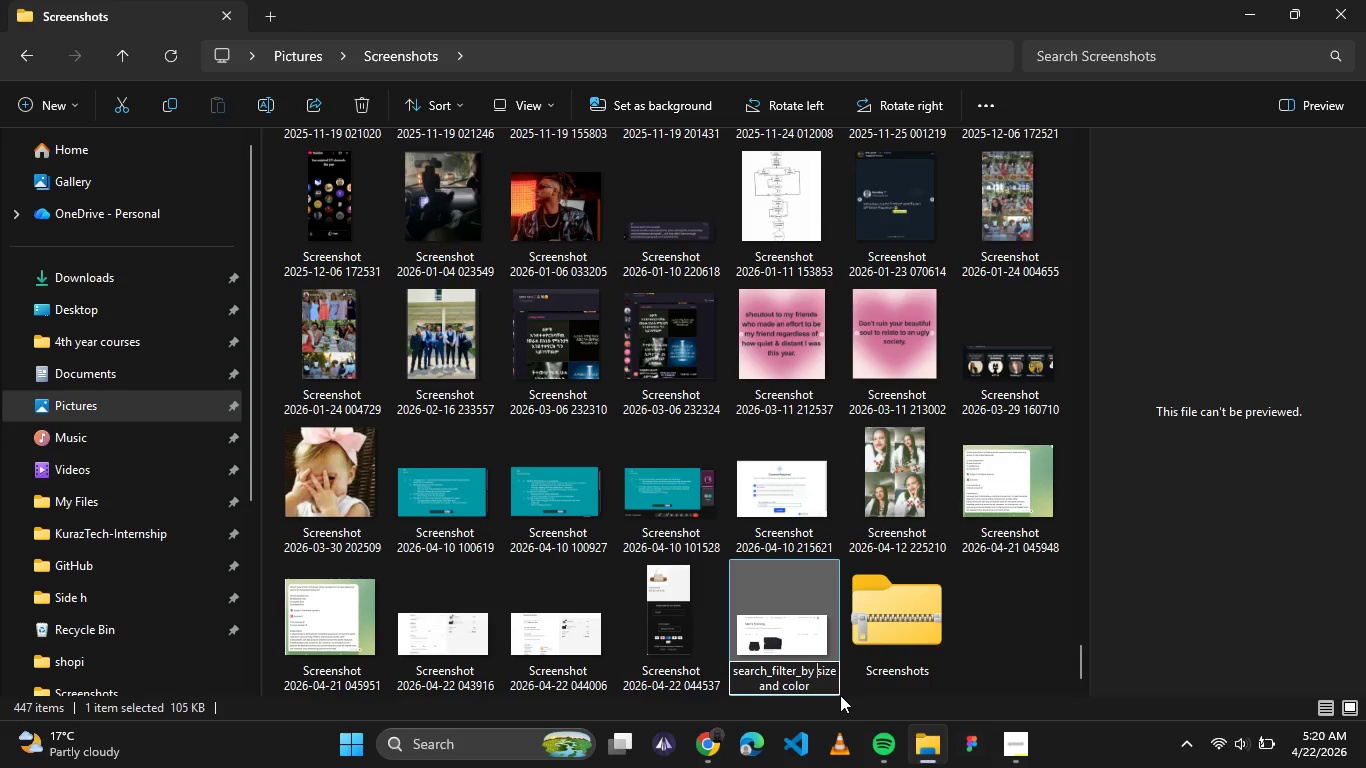 
key(ArrowLeft)
 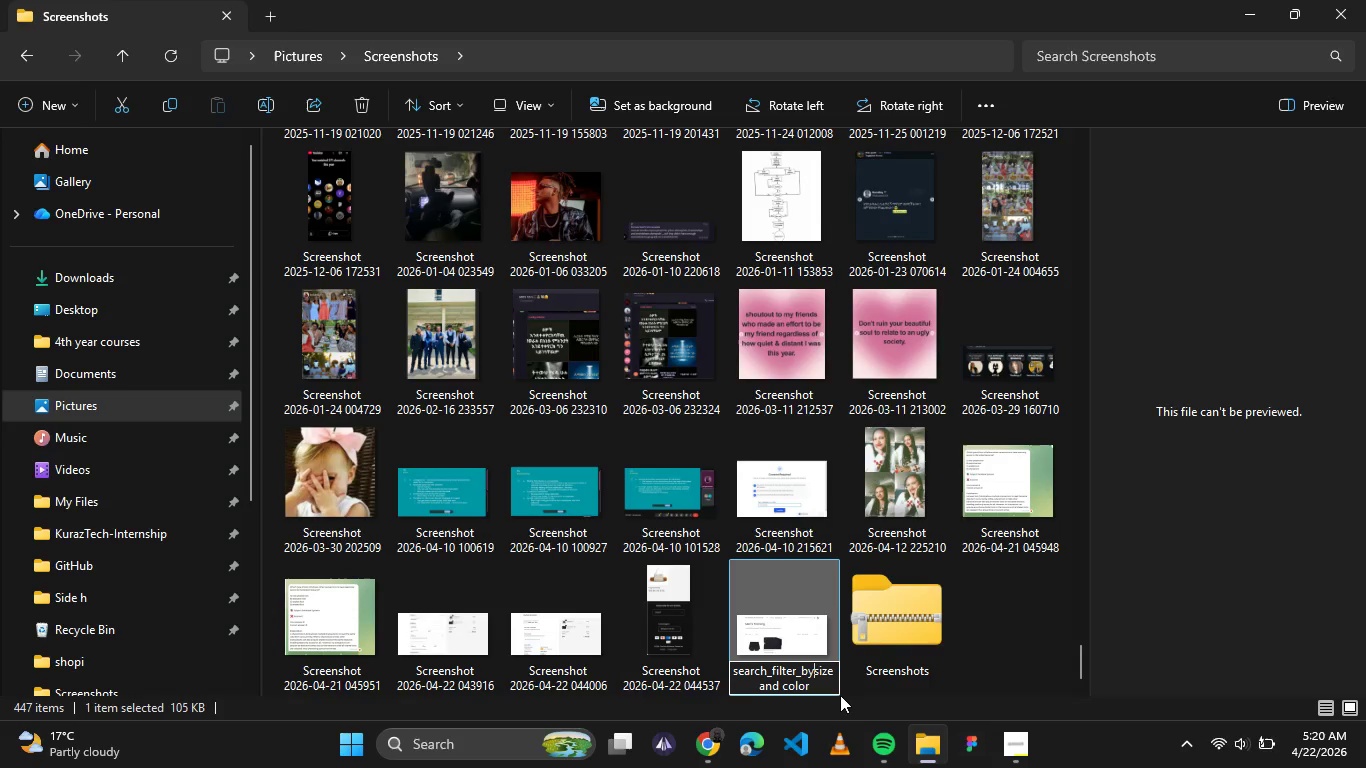 
key(Backspace)
 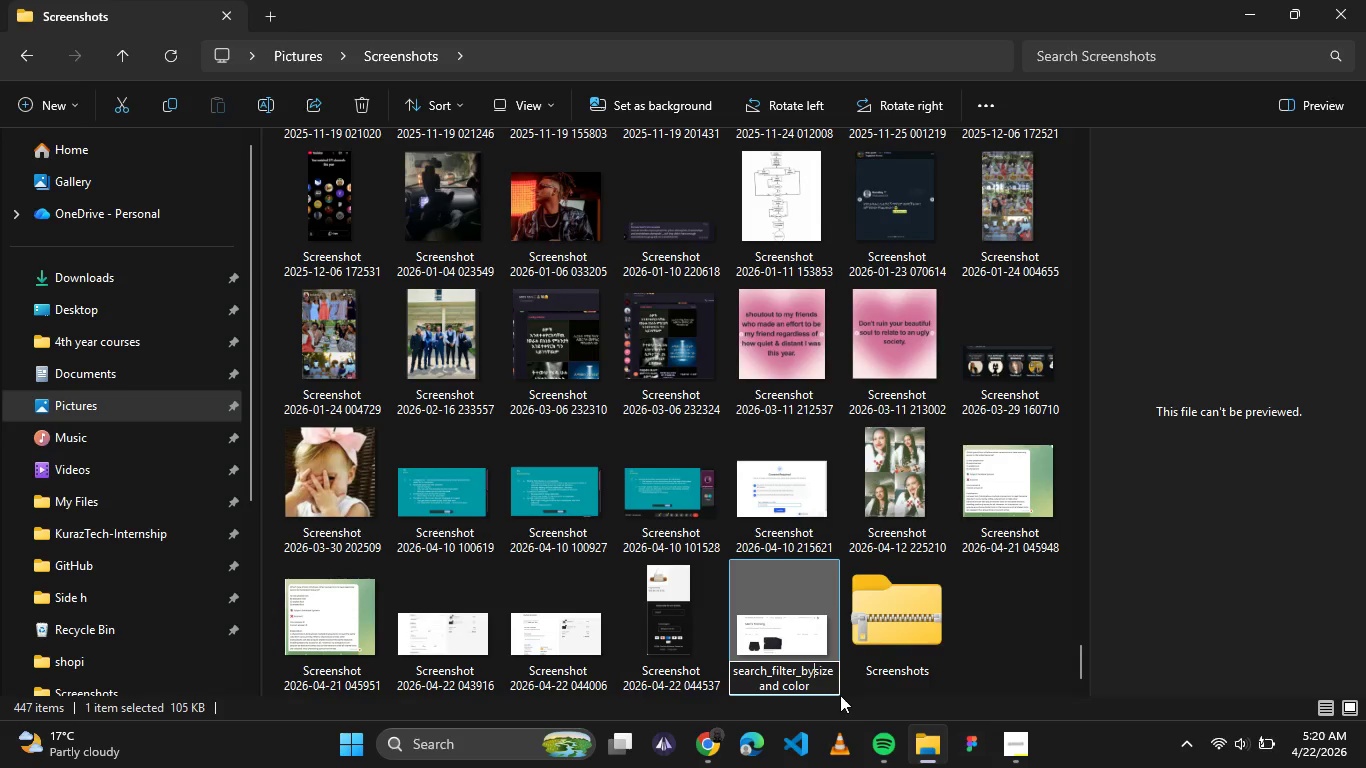 
key(Shift+Minus)
 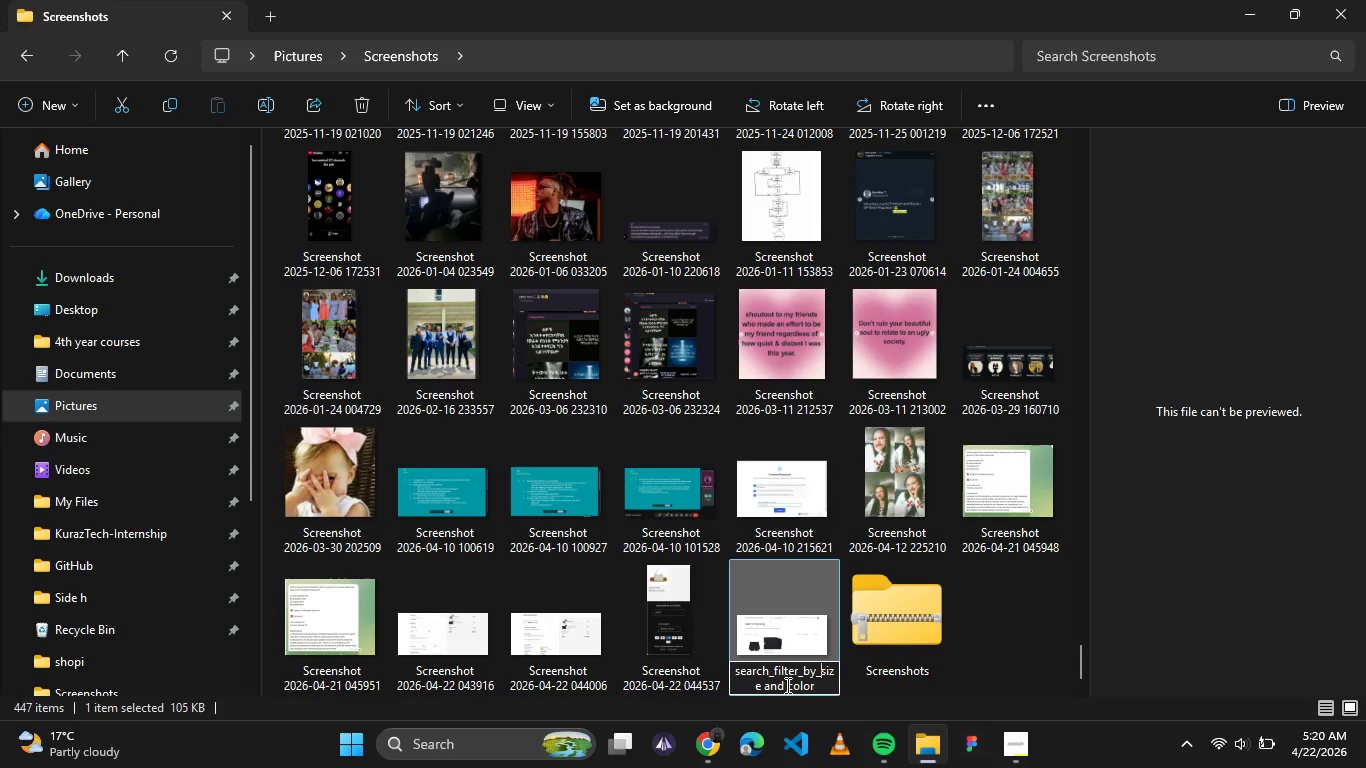 
left_click([786, 685])
 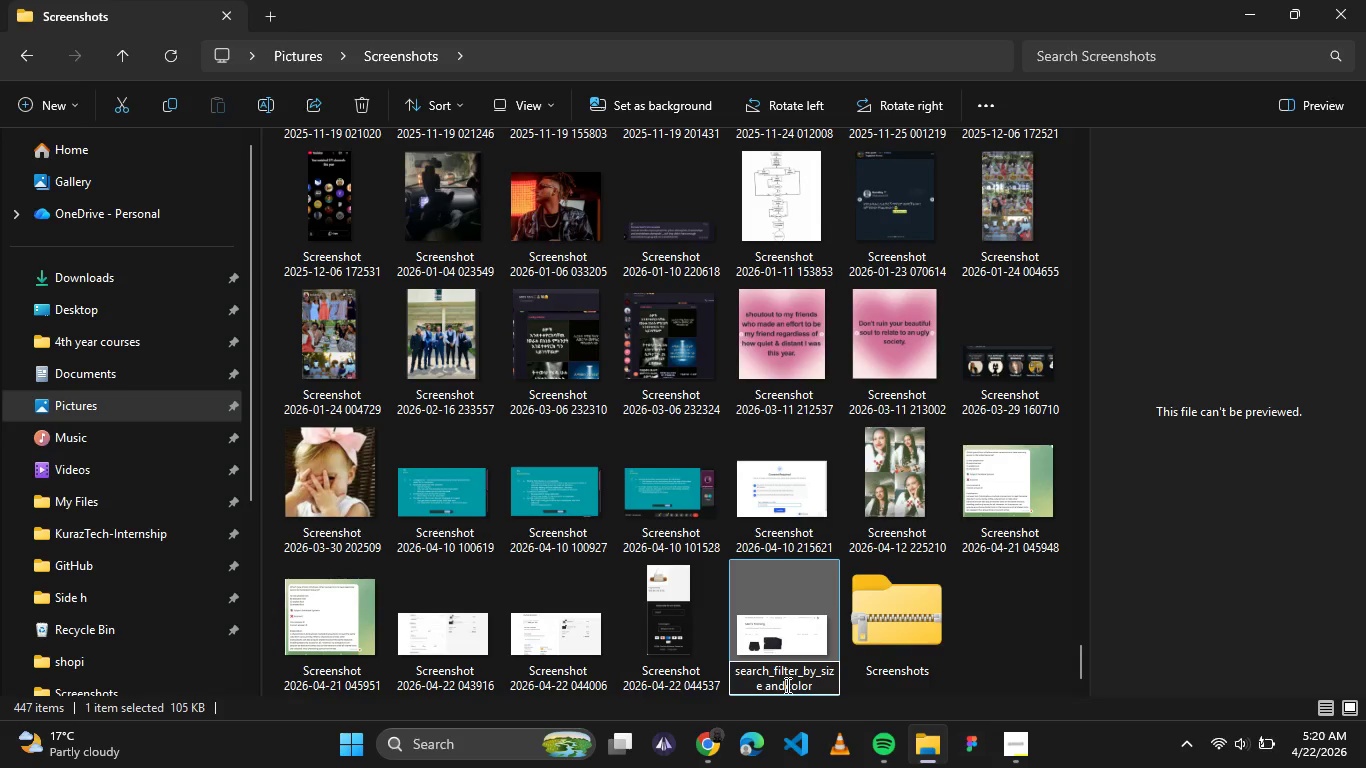 
key(Backspace)
 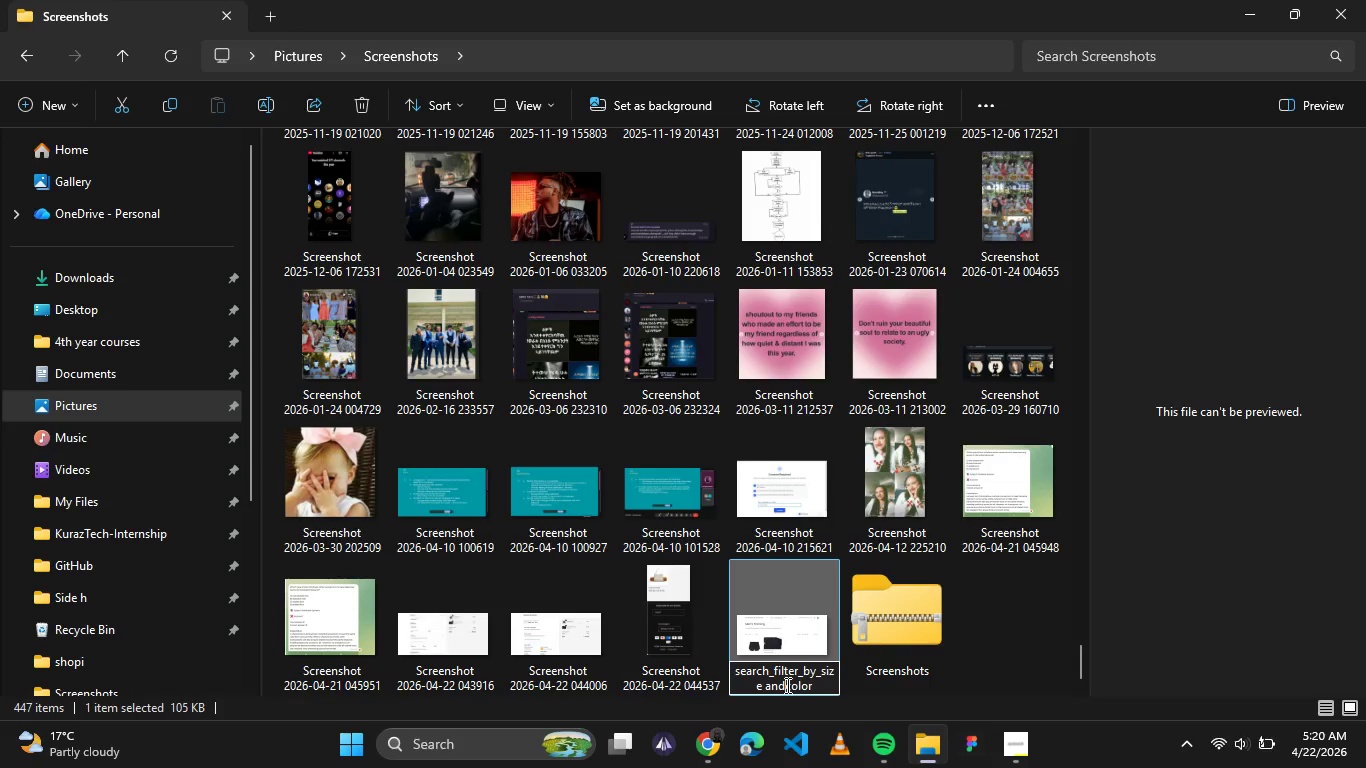 
key(Shift+Minus)
 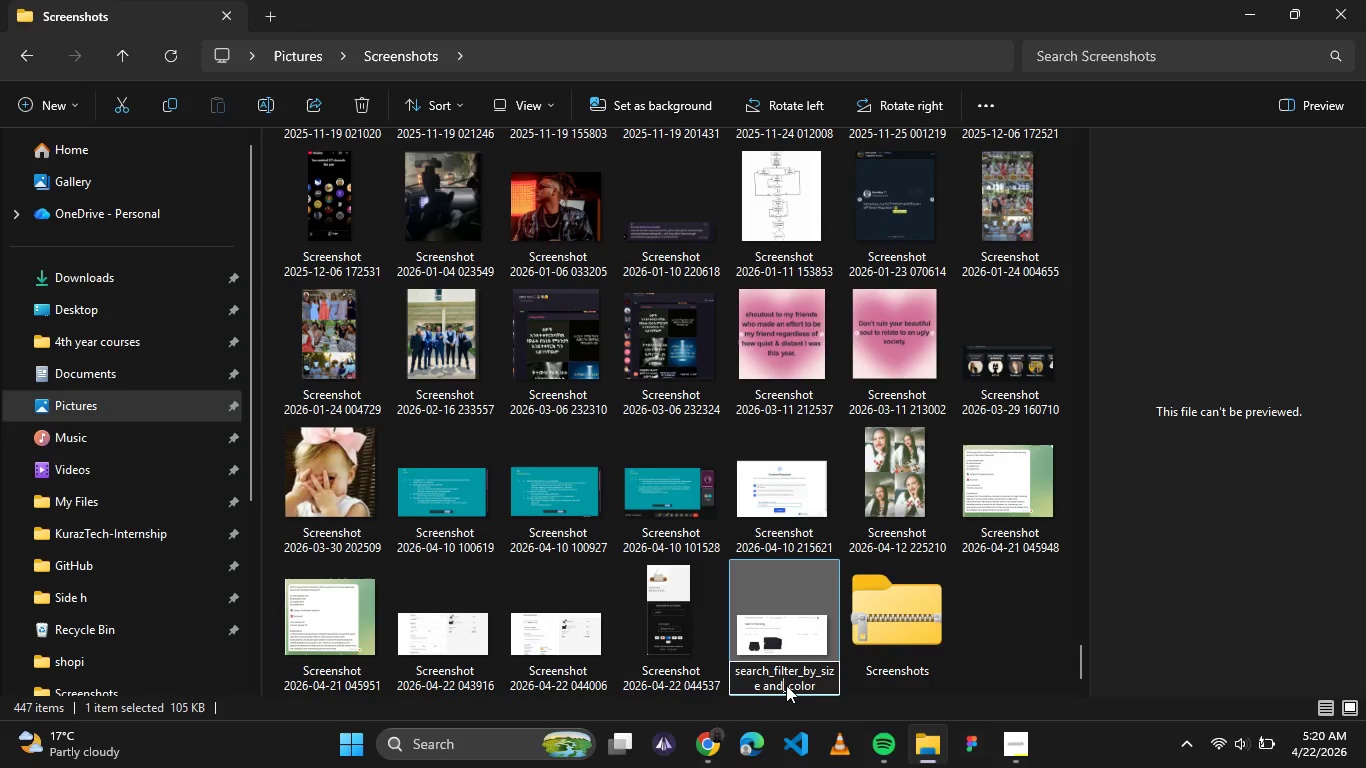 
key(ArrowLeft)
 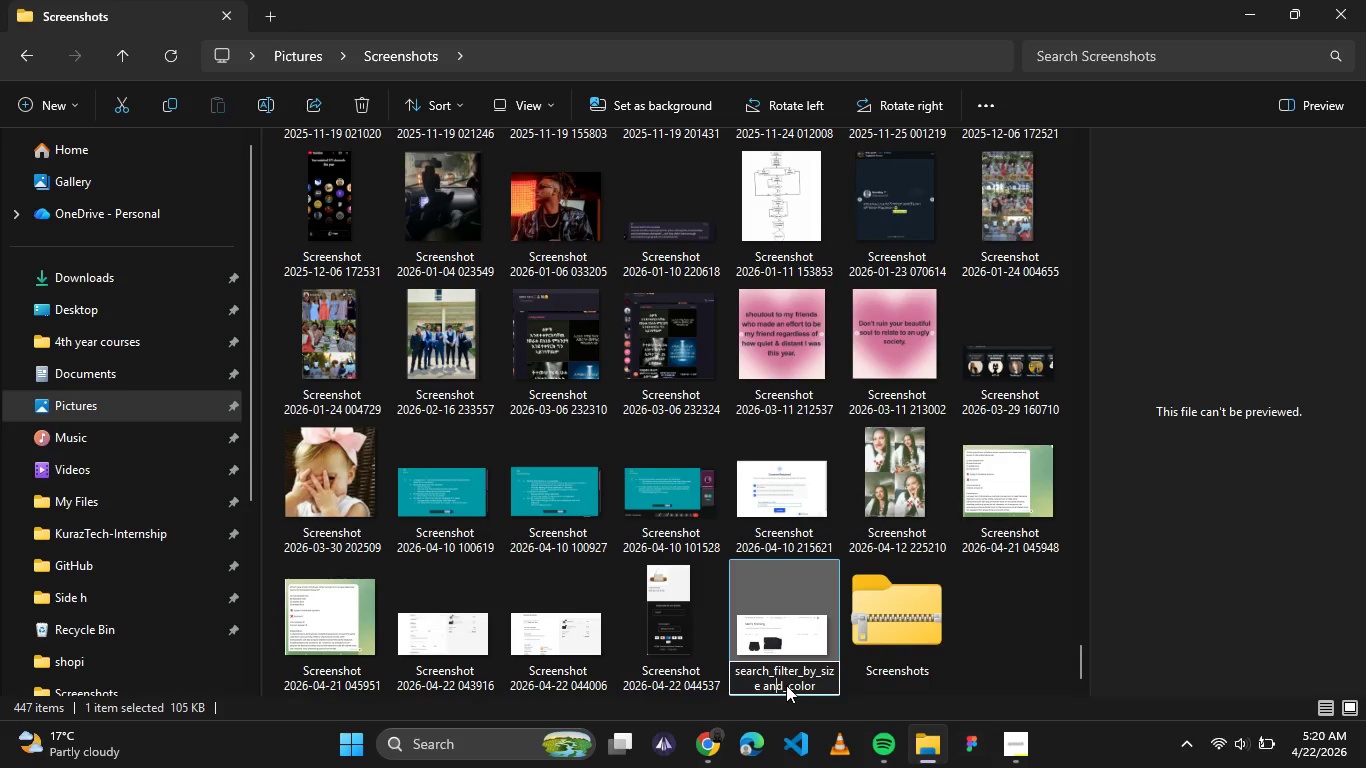 
key(ArrowLeft)
 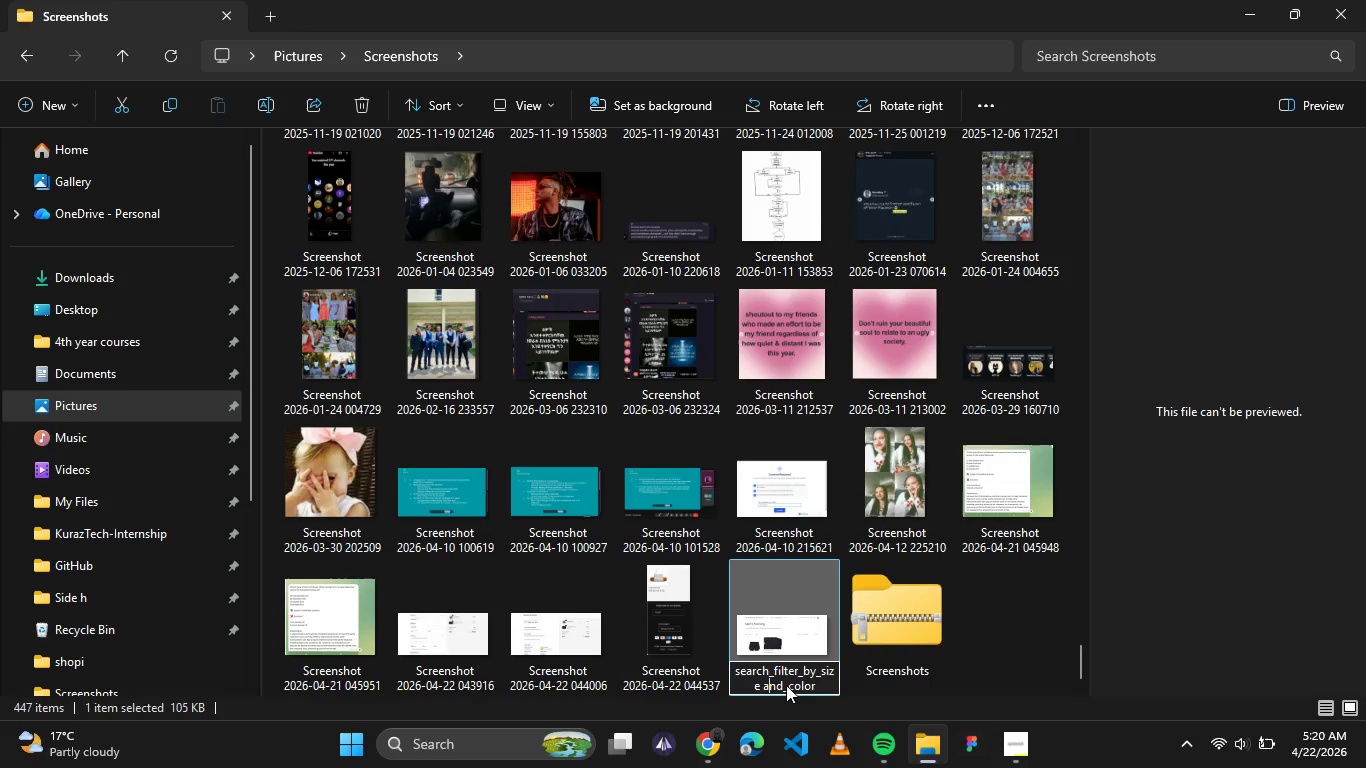 
key(ArrowLeft)
 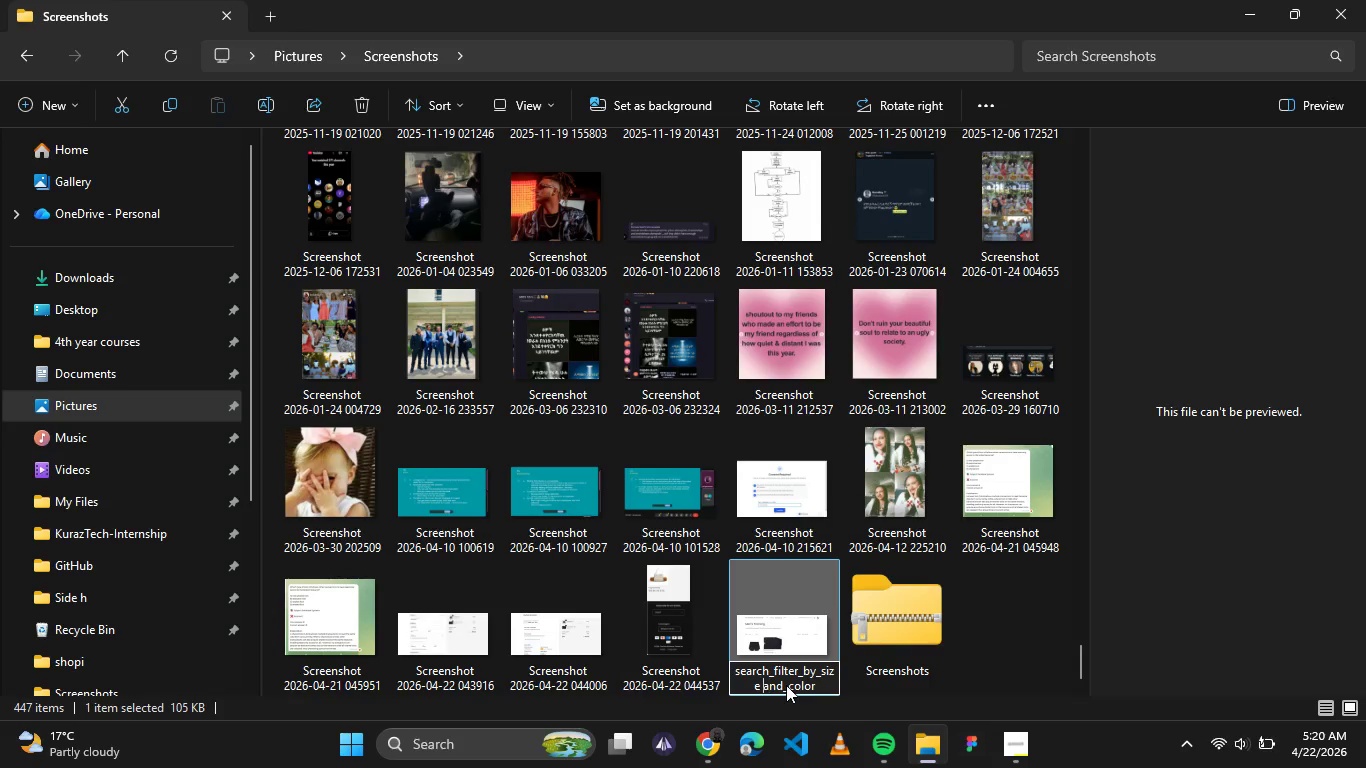 
key(ArrowLeft)
 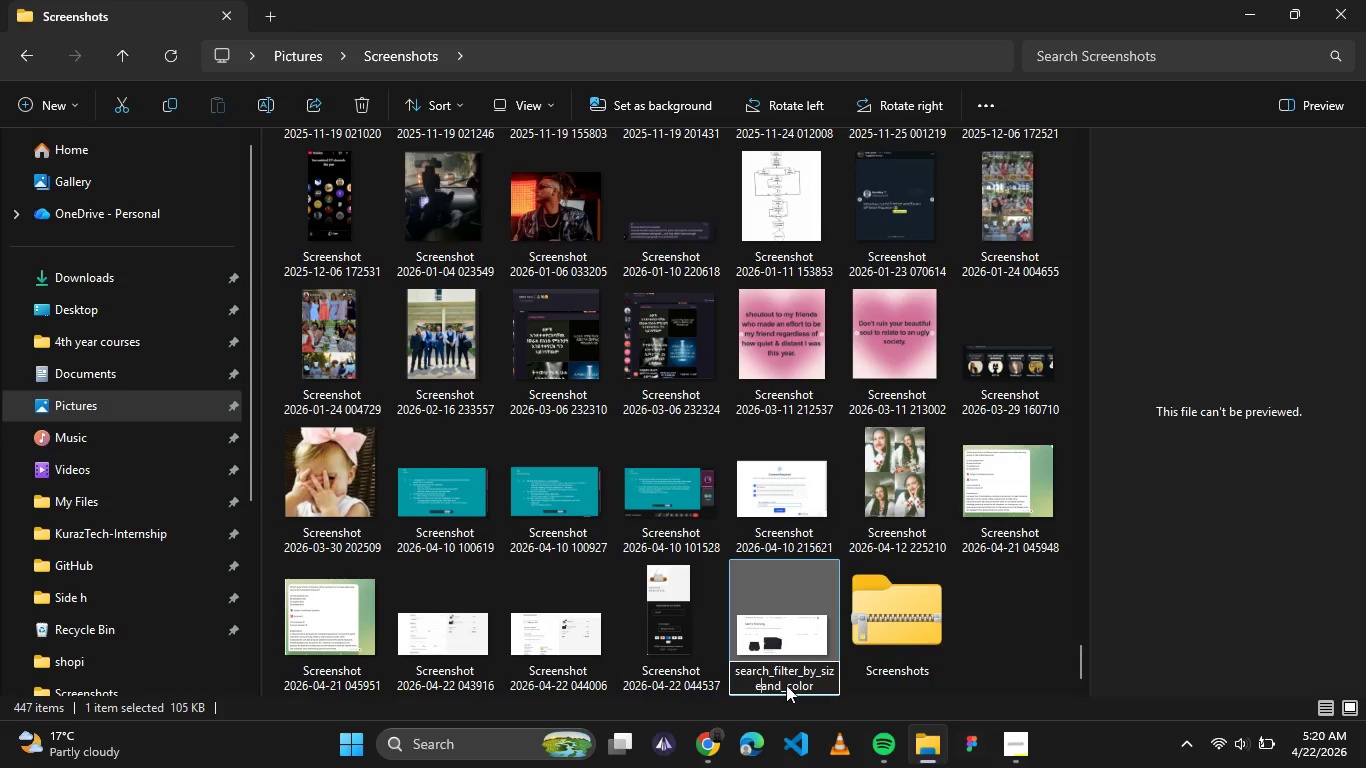 
key(Backspace)
 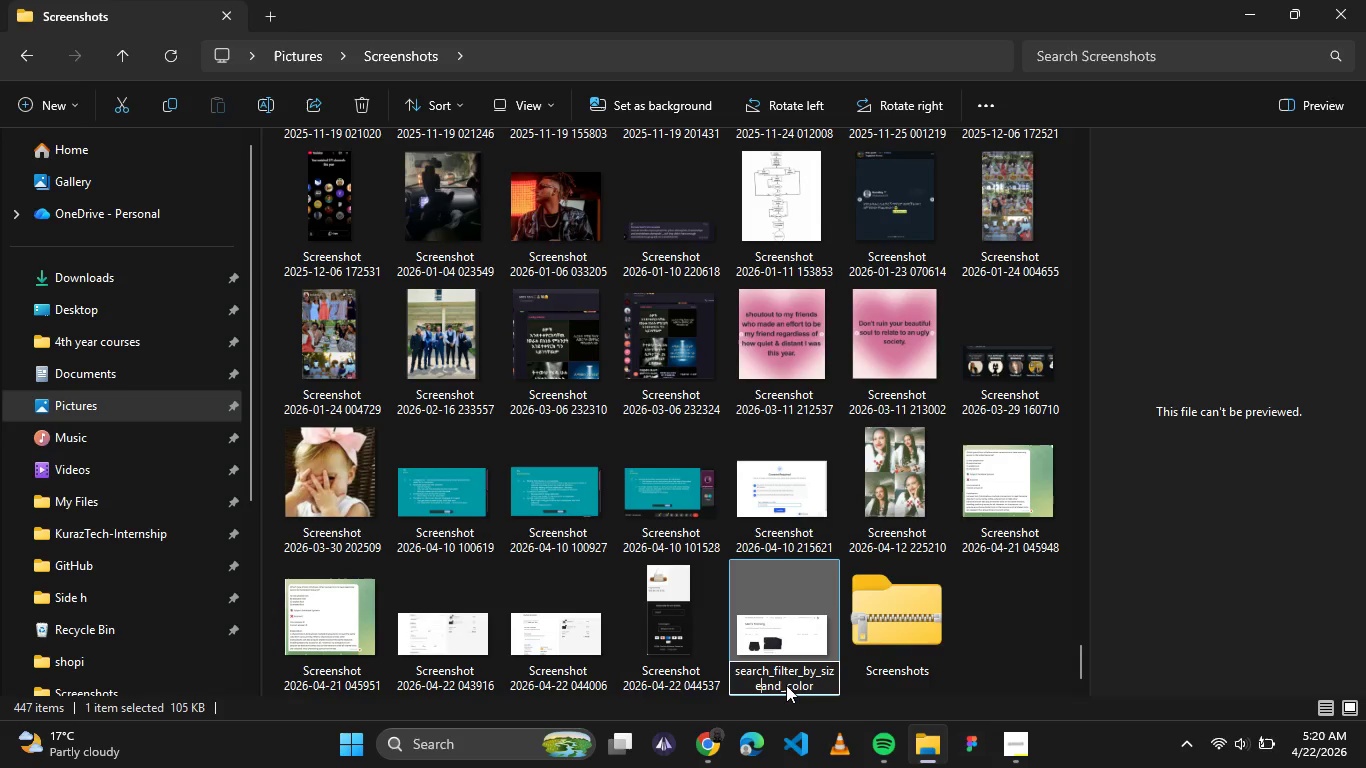 
key(Shift+Minus)
 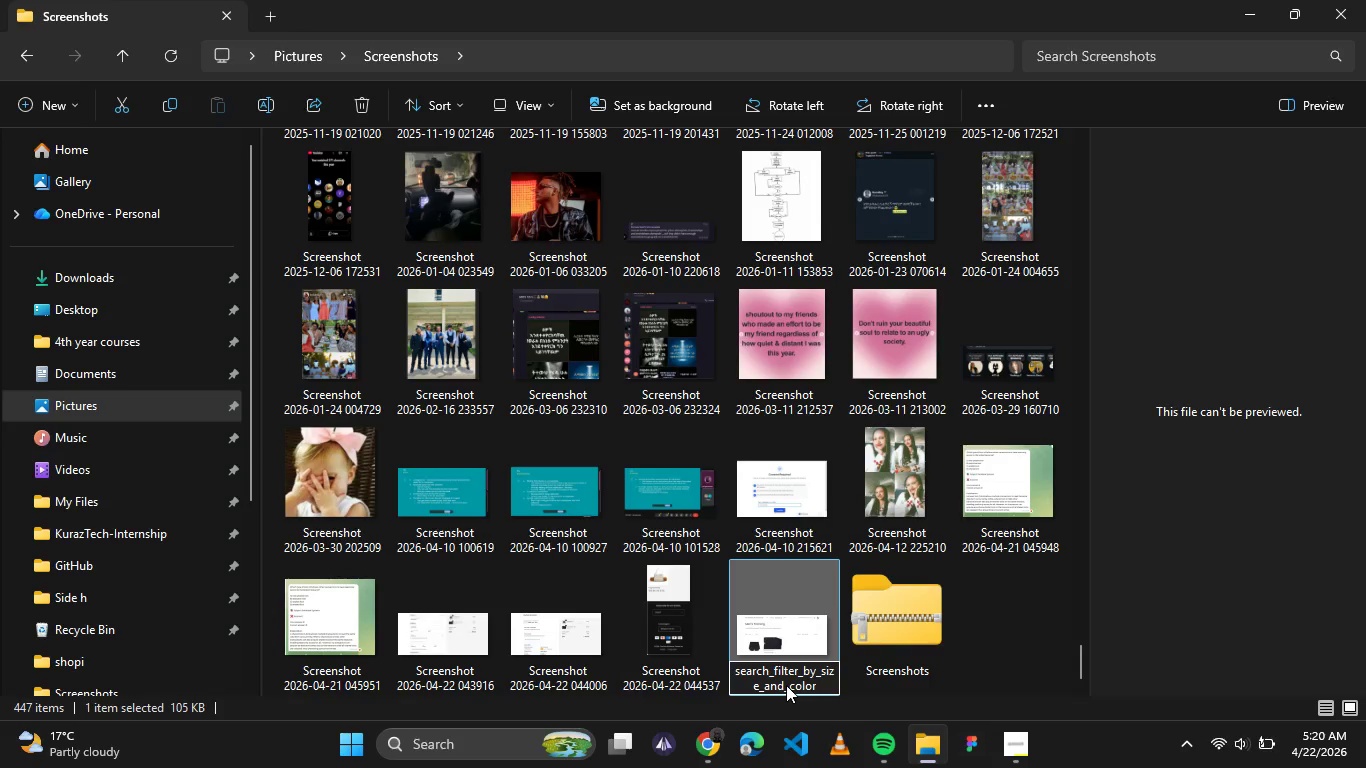 
key(Enter)
 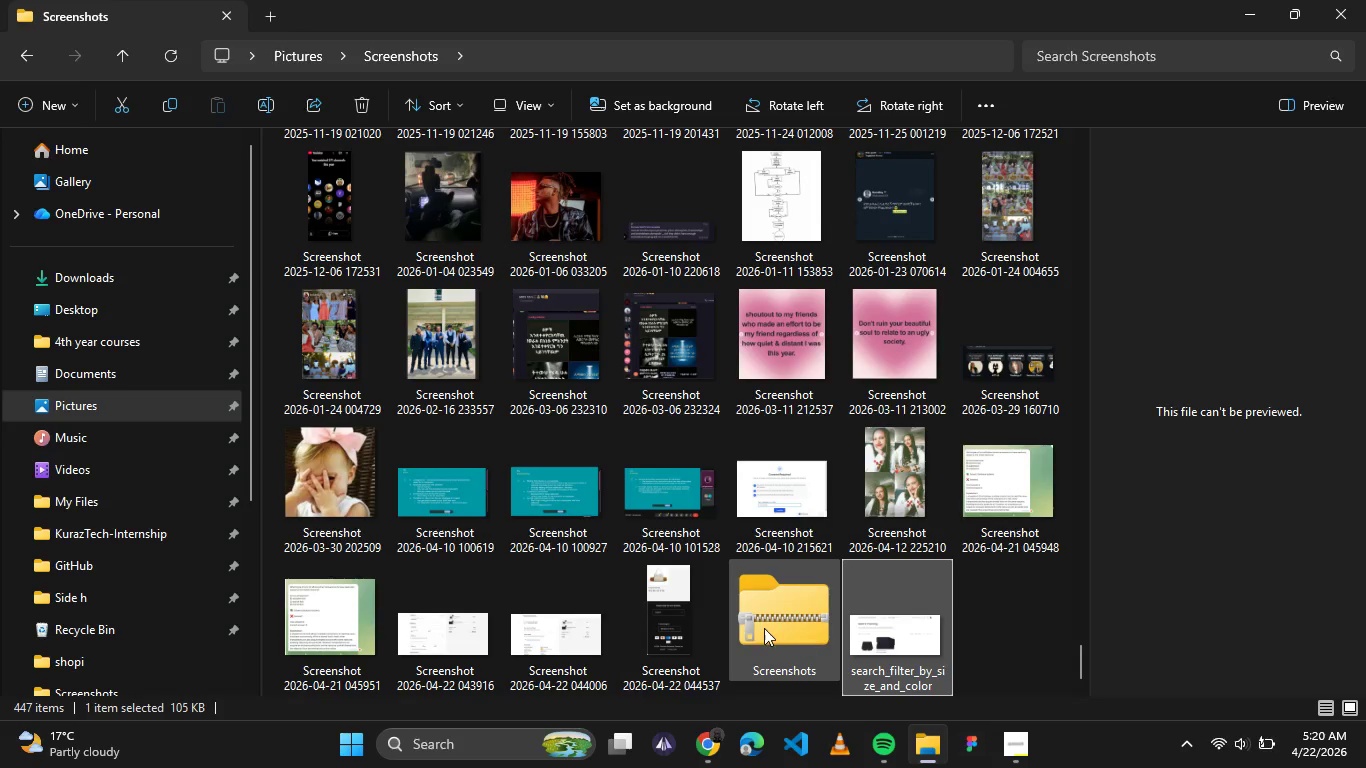 
mouse_move([859, 603])
 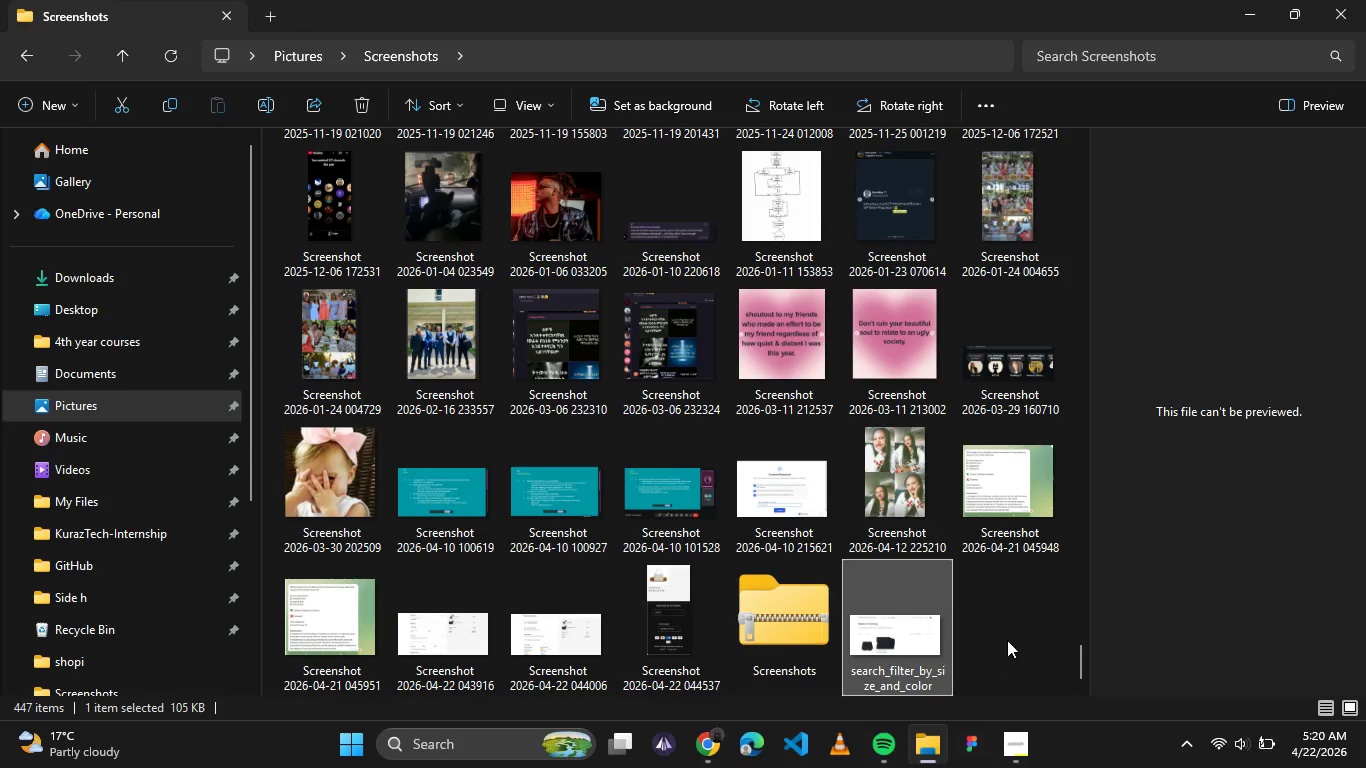 
left_click([1007, 638])
 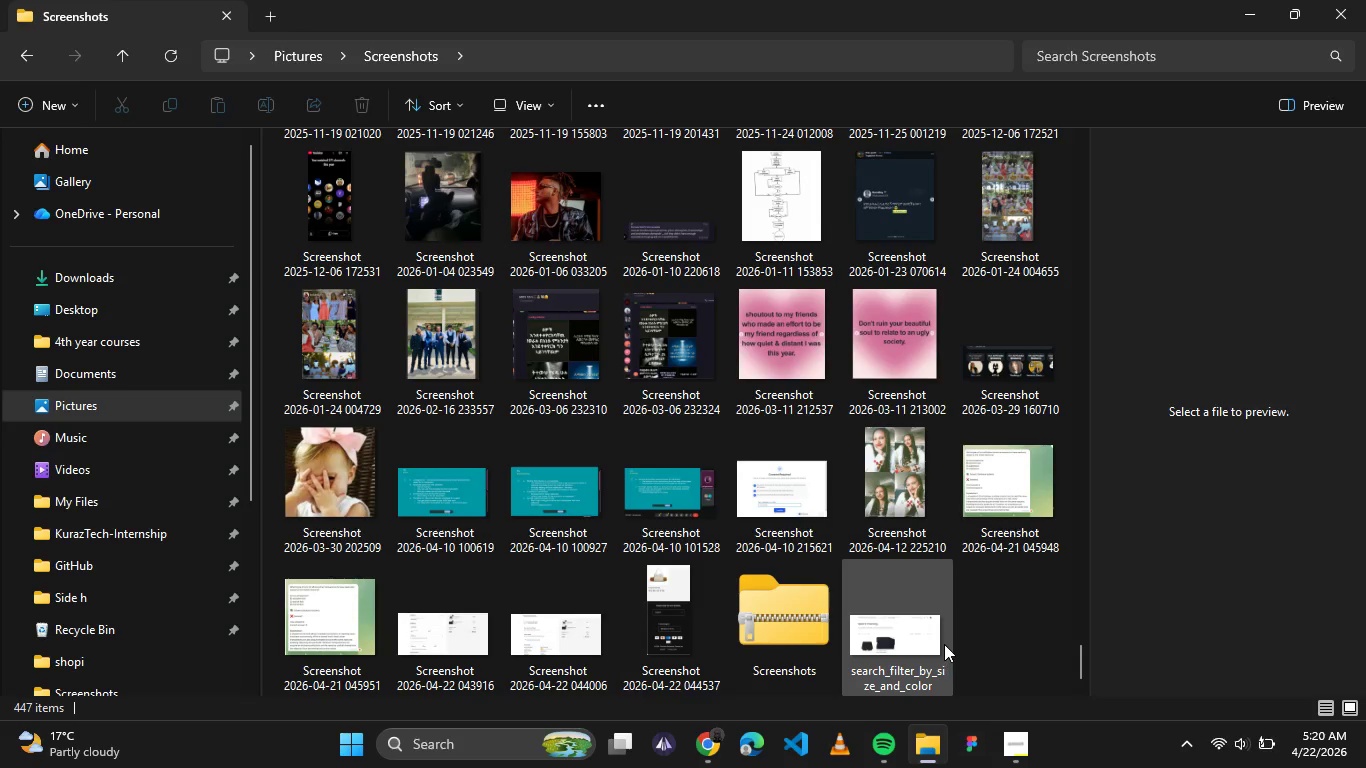 
left_click([942, 644])
 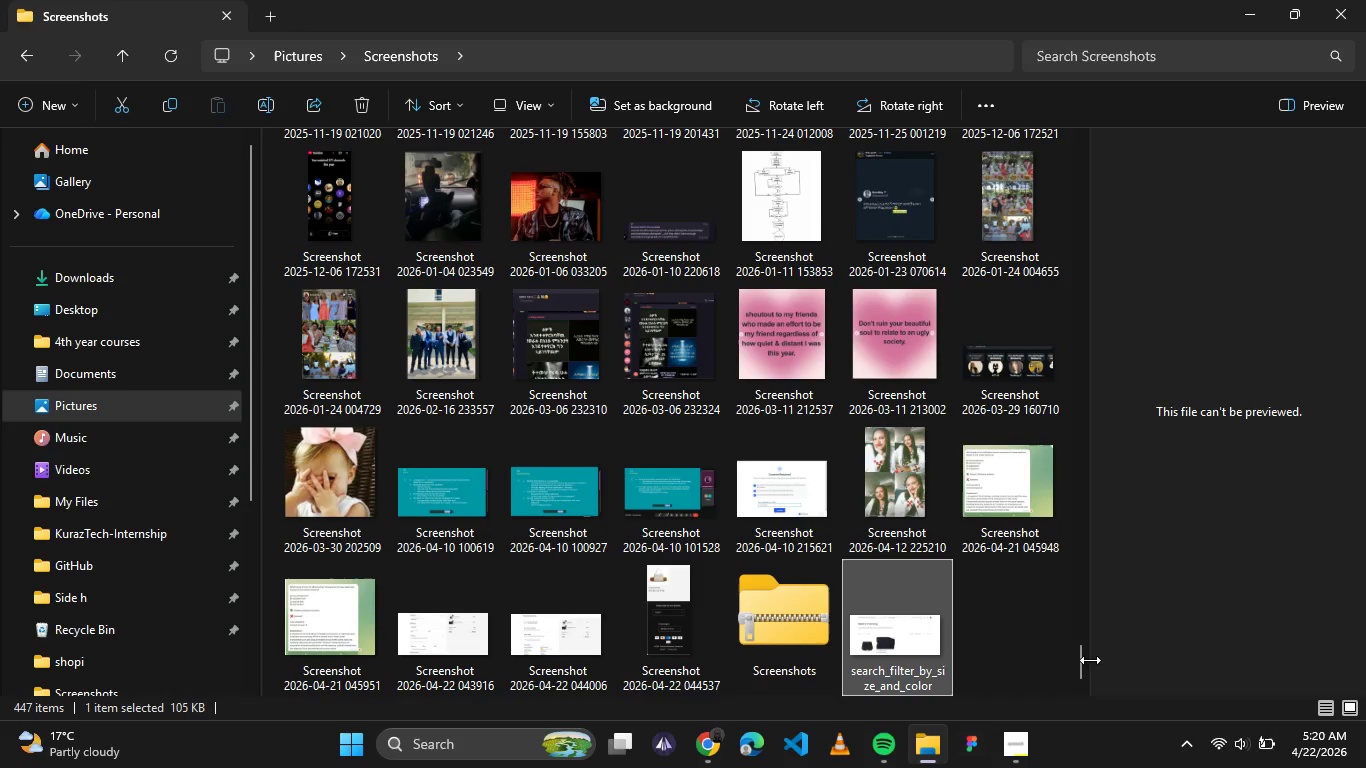 
left_click_drag(start_coordinate=[1079, 664], to_coordinate=[1068, 148])
 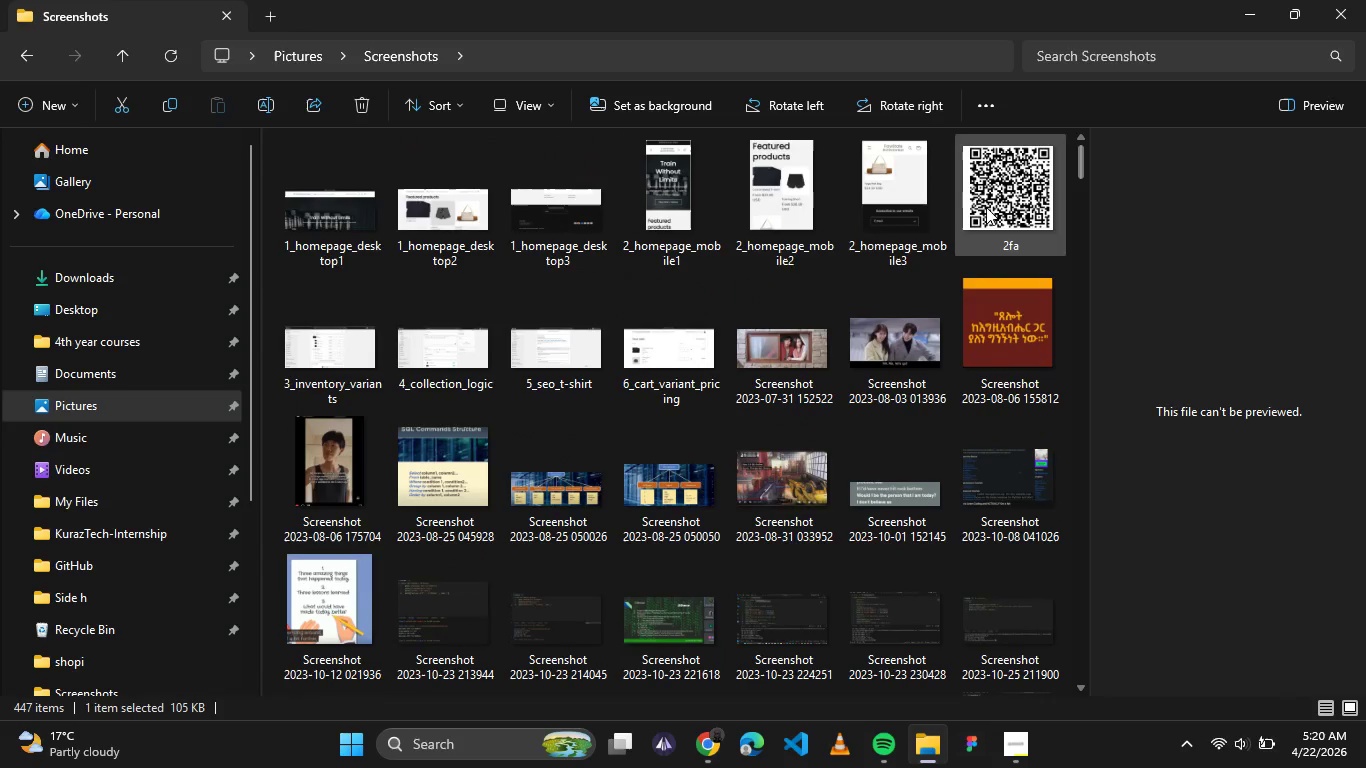 
hold_key(key=ControlLeft, duration=6.91)